 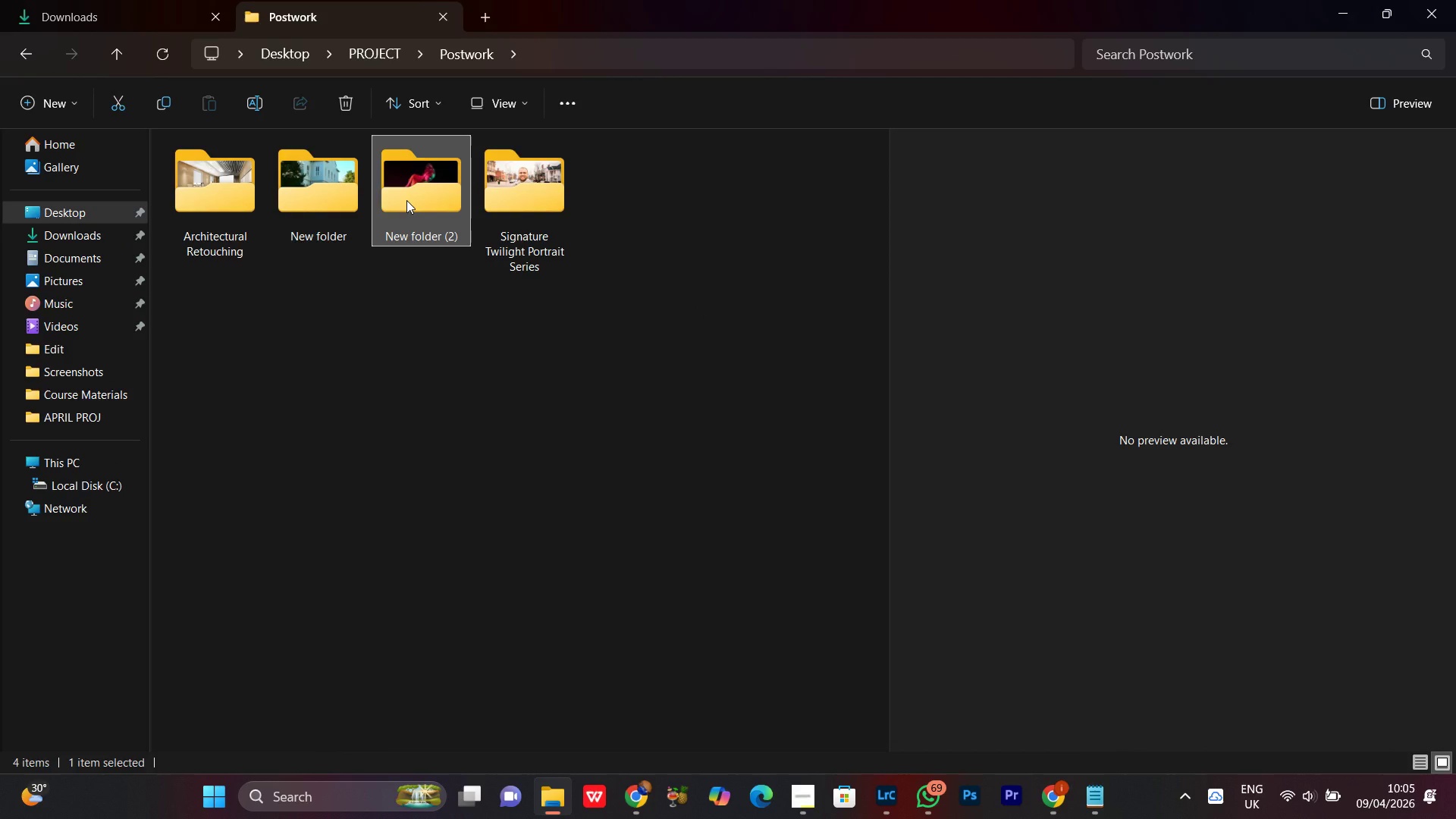 
mouse_move([451, 216])
 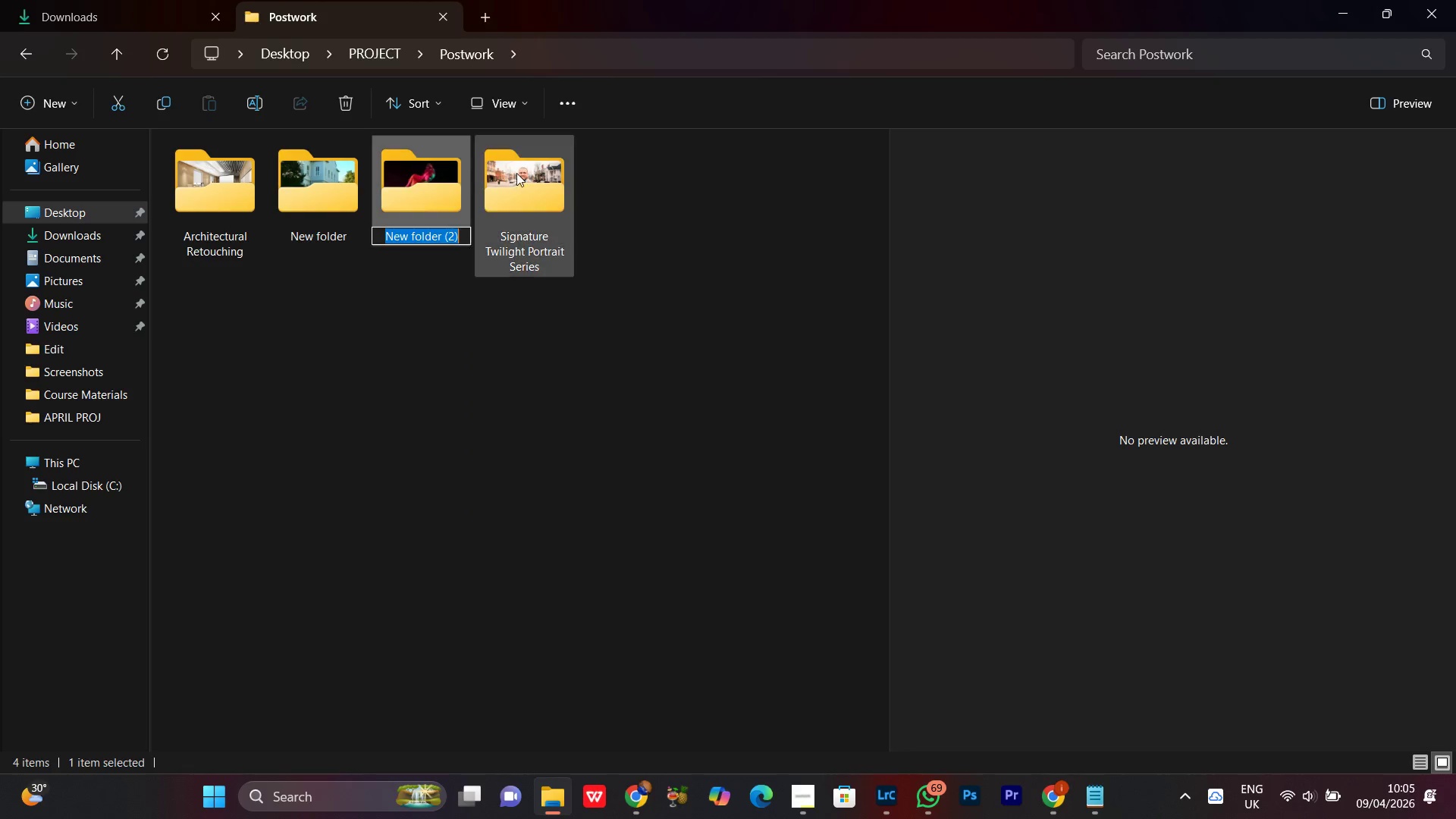 
mouse_move([422, 227])
 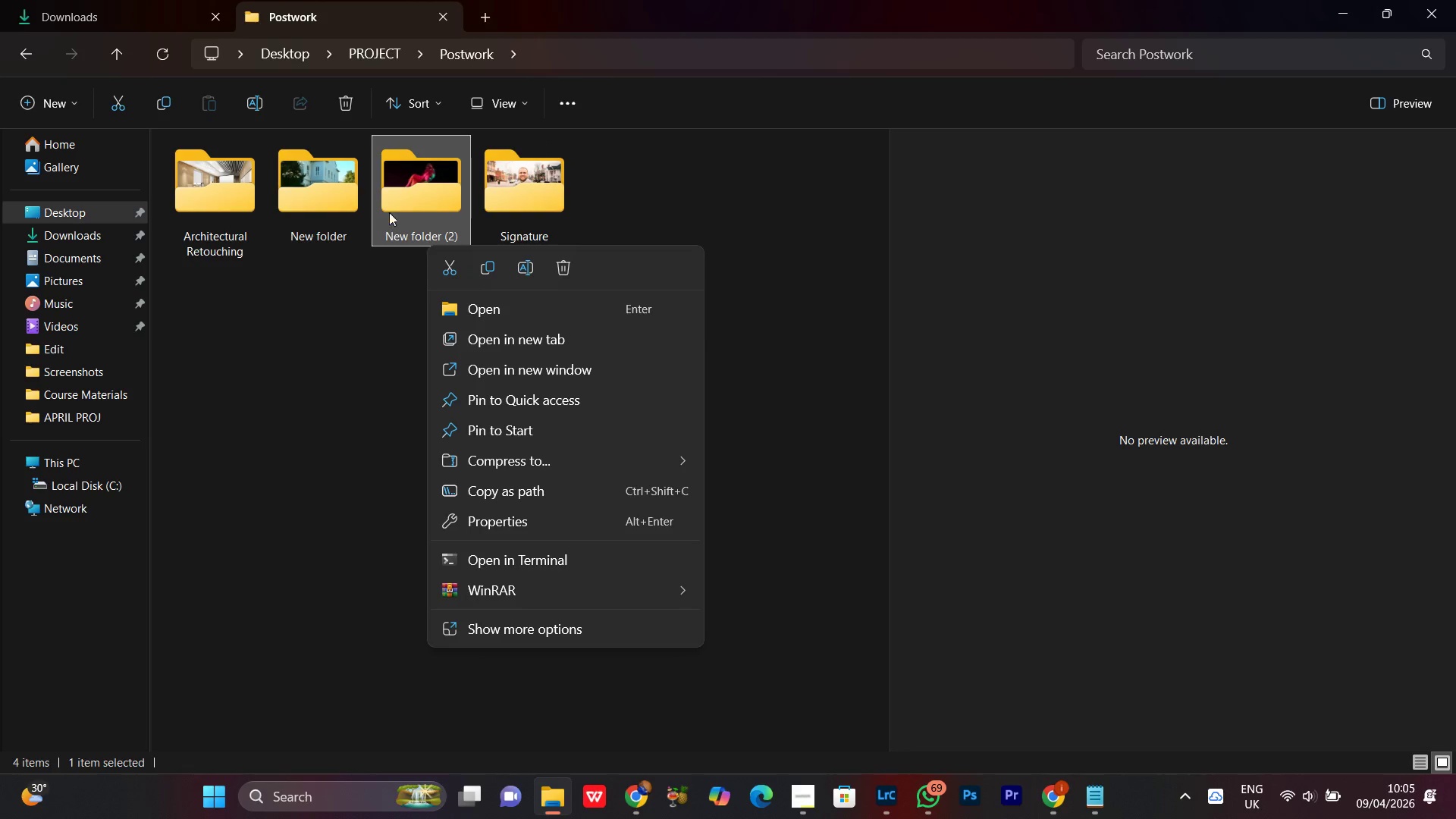 
left_click([405, 202])
 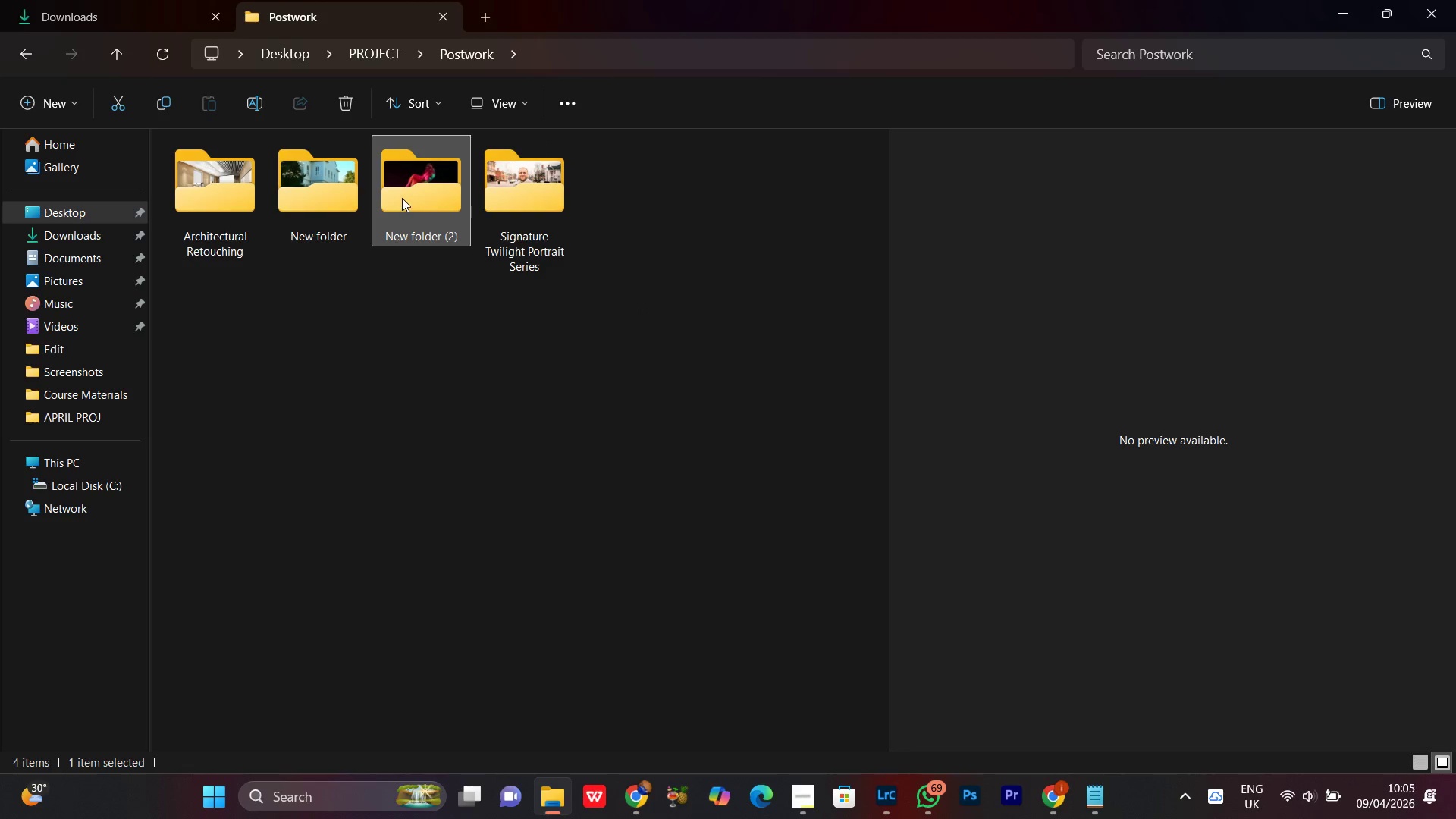 
right_click([402, 198])
 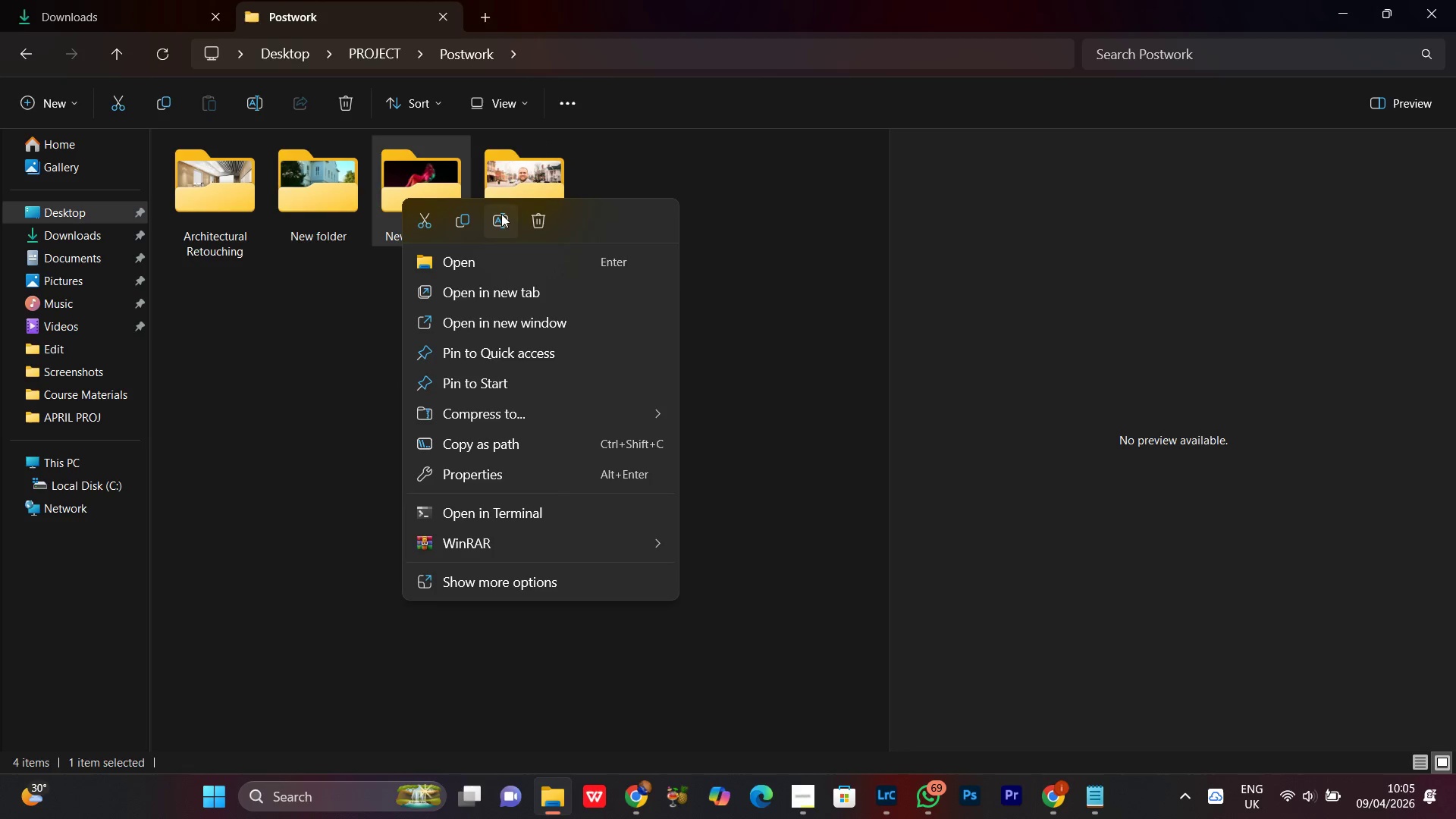 
left_click([504, 217])
 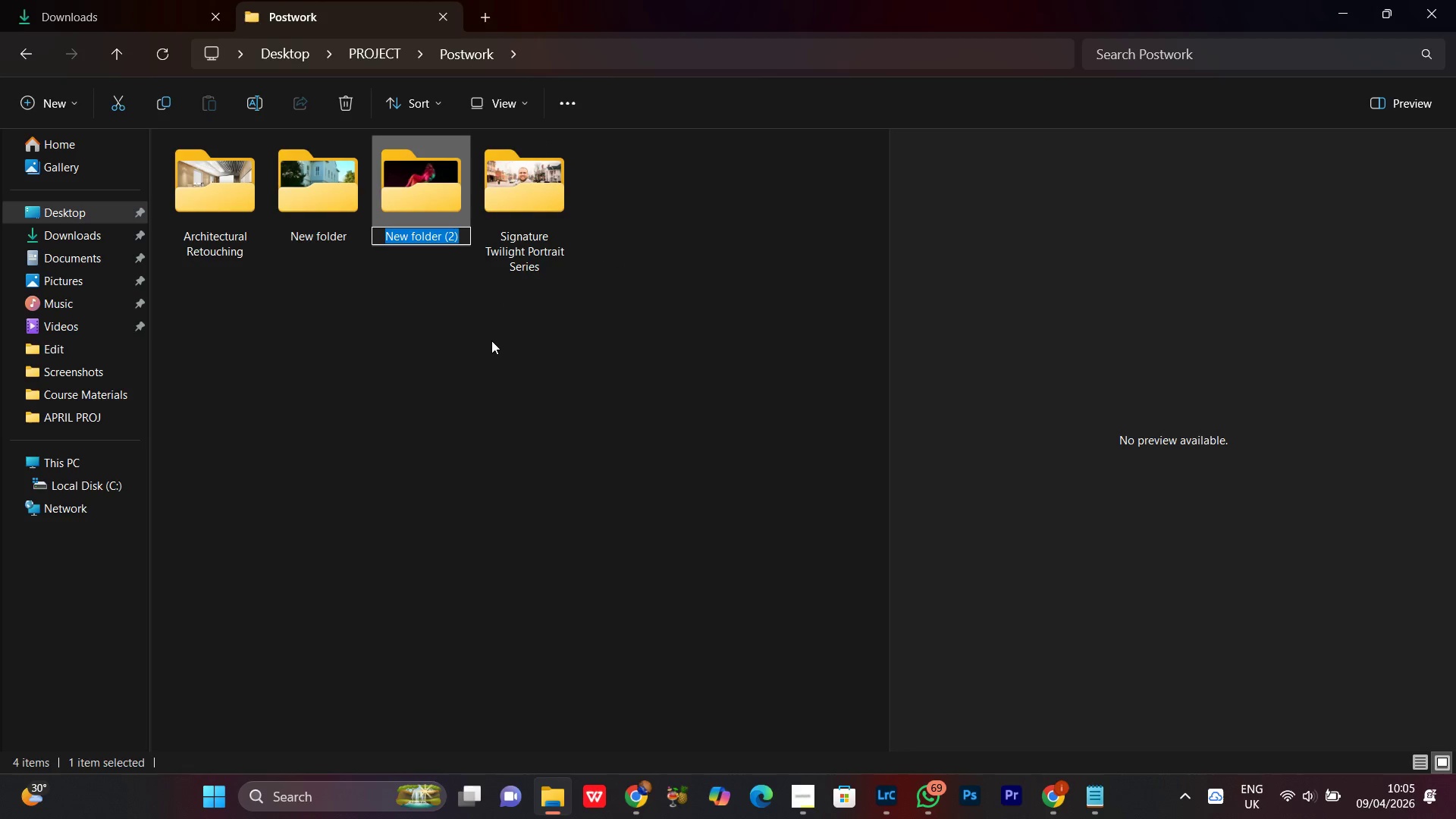 
key(Control+V)
 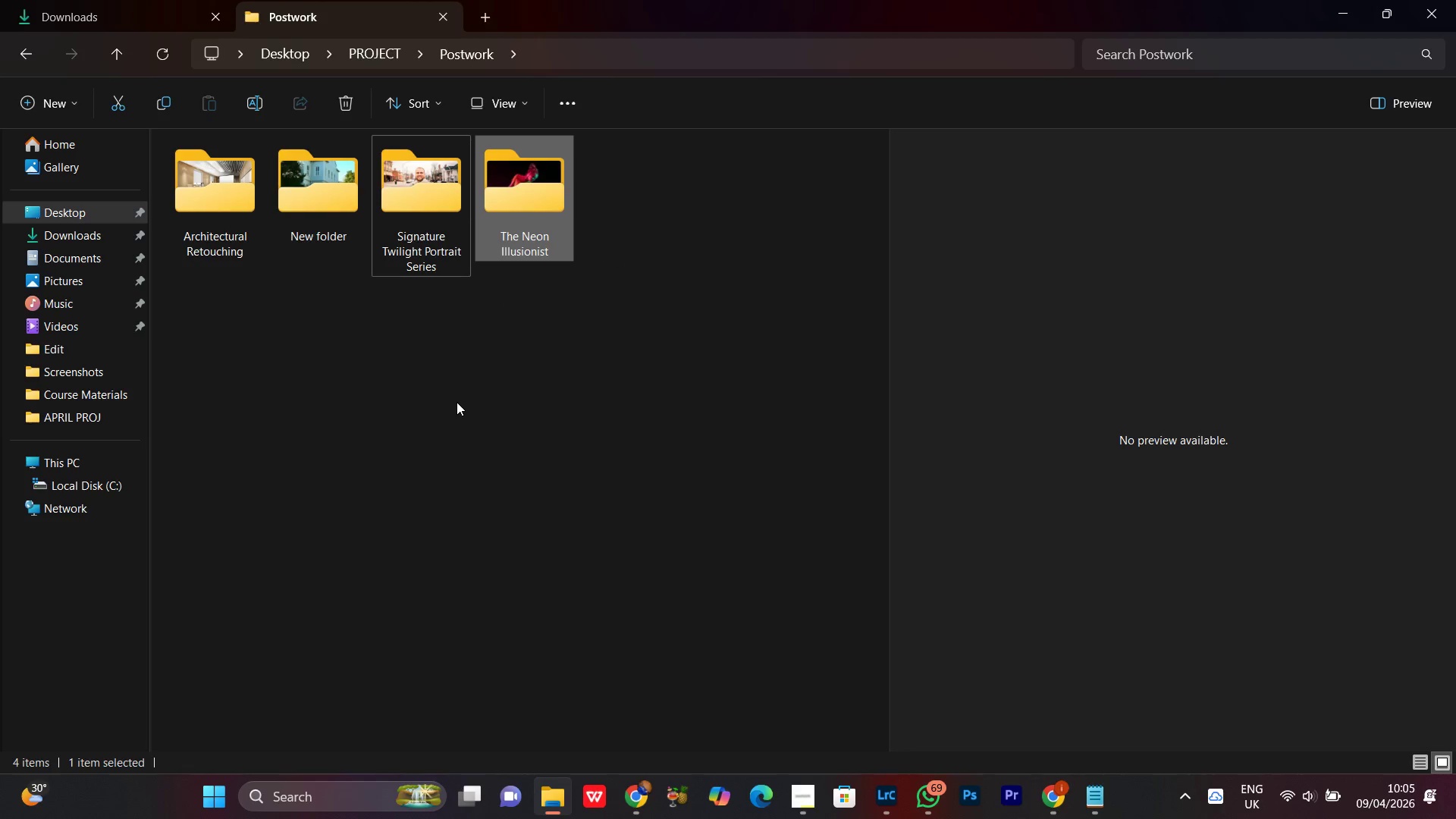 
left_click([468, 407])
 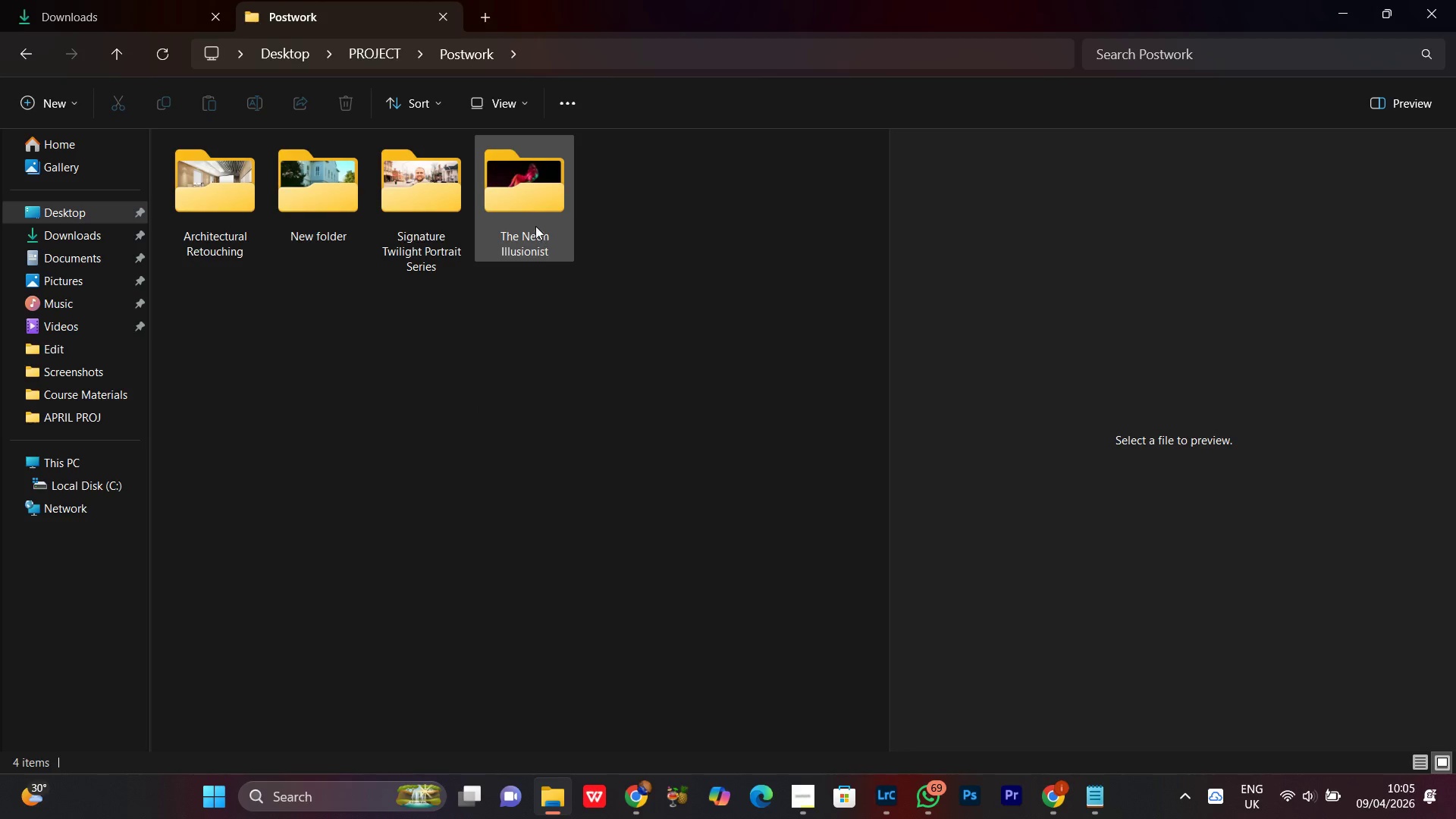 
double_click([534, 222])
 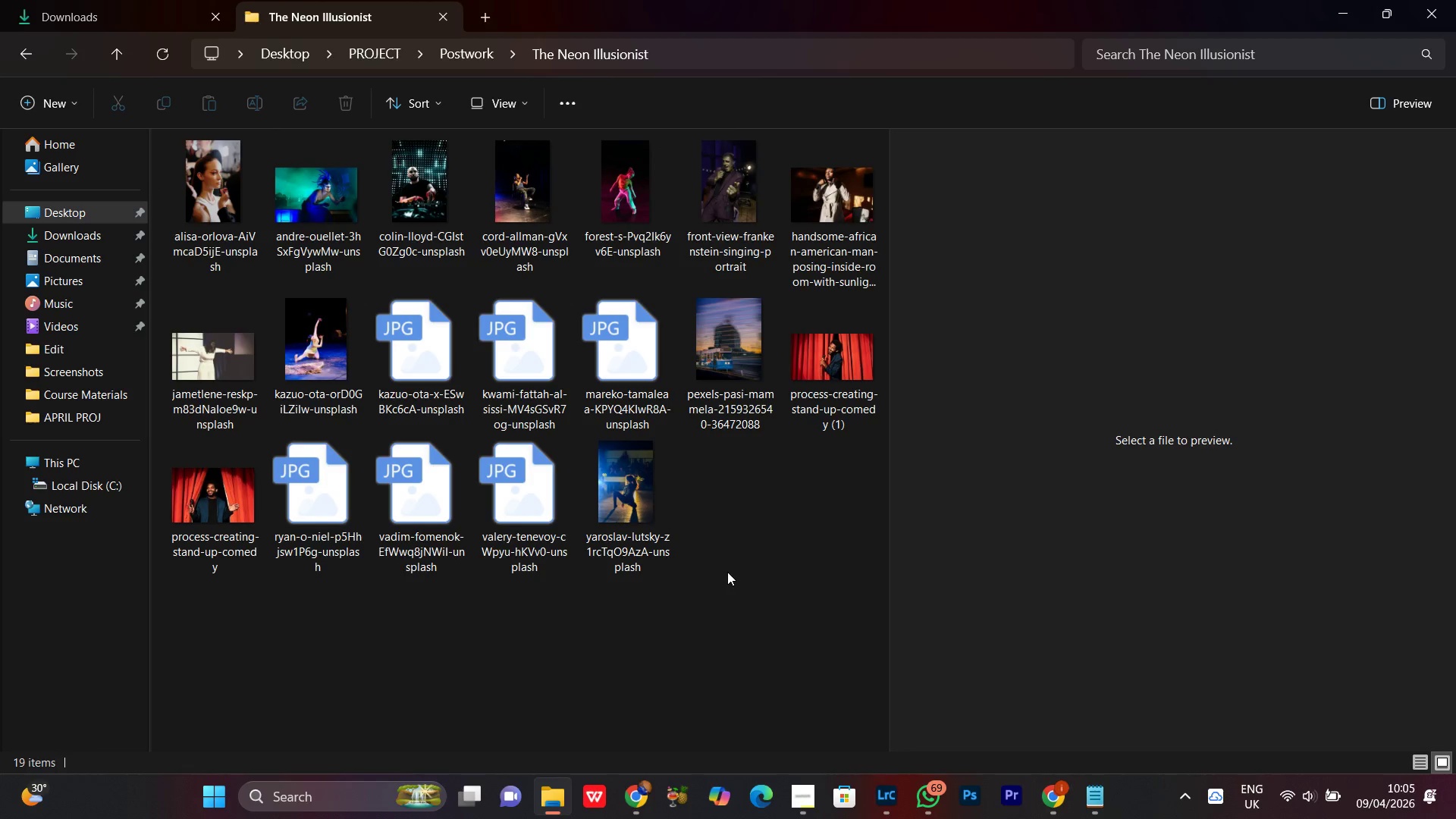 
left_click([730, 569])
 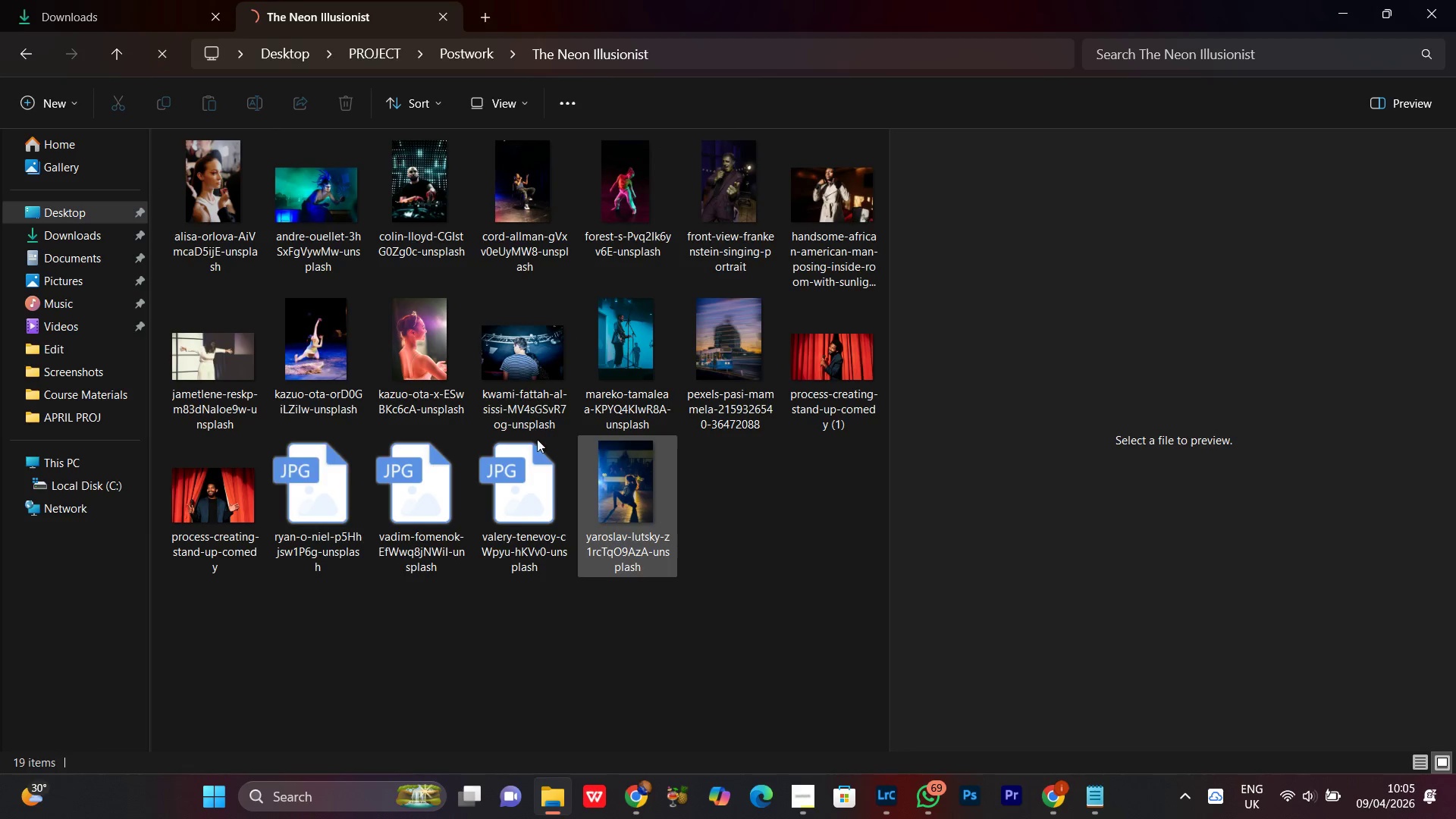 
left_click([437, 350])
 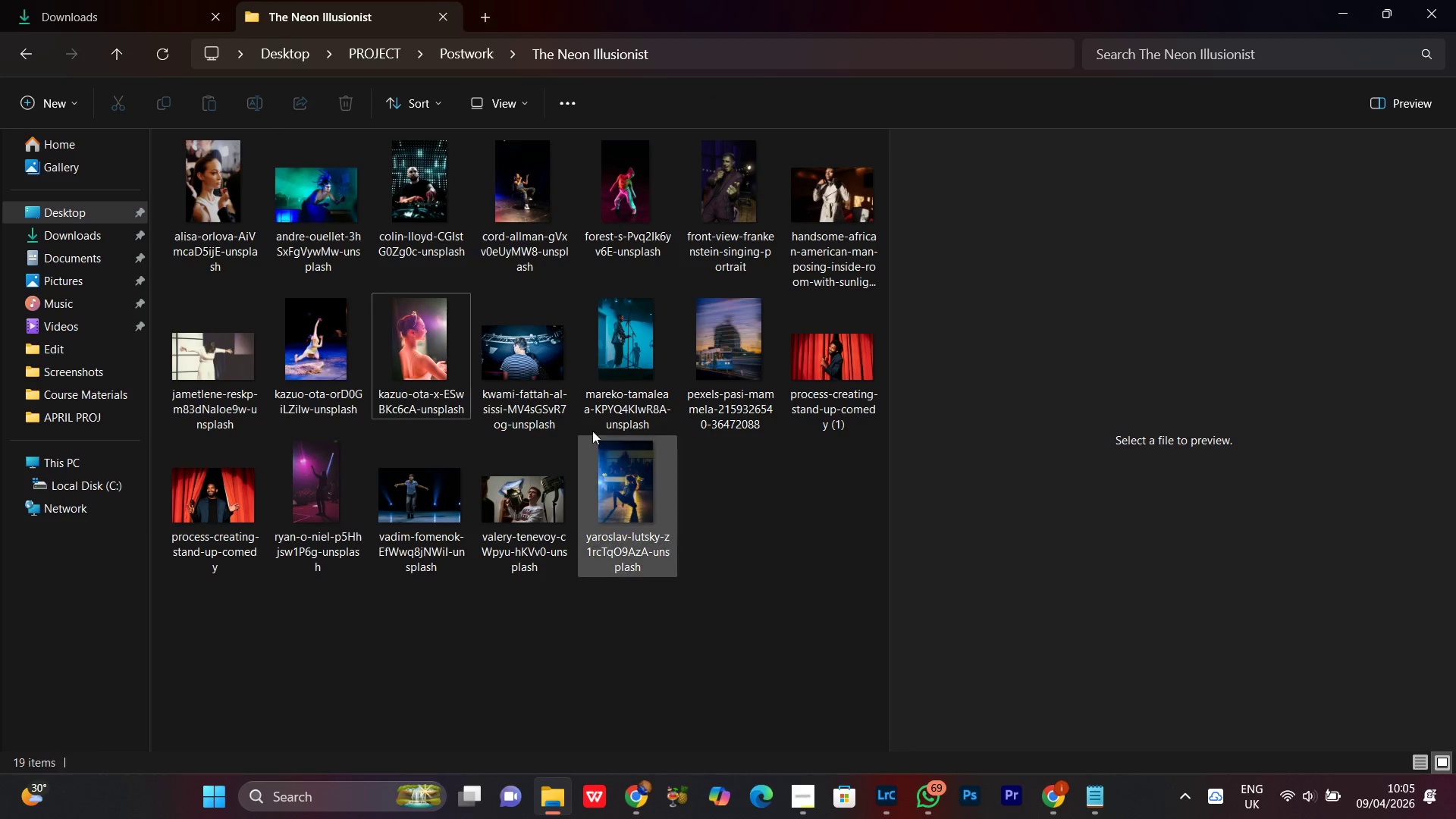 
double_click([450, 363])
 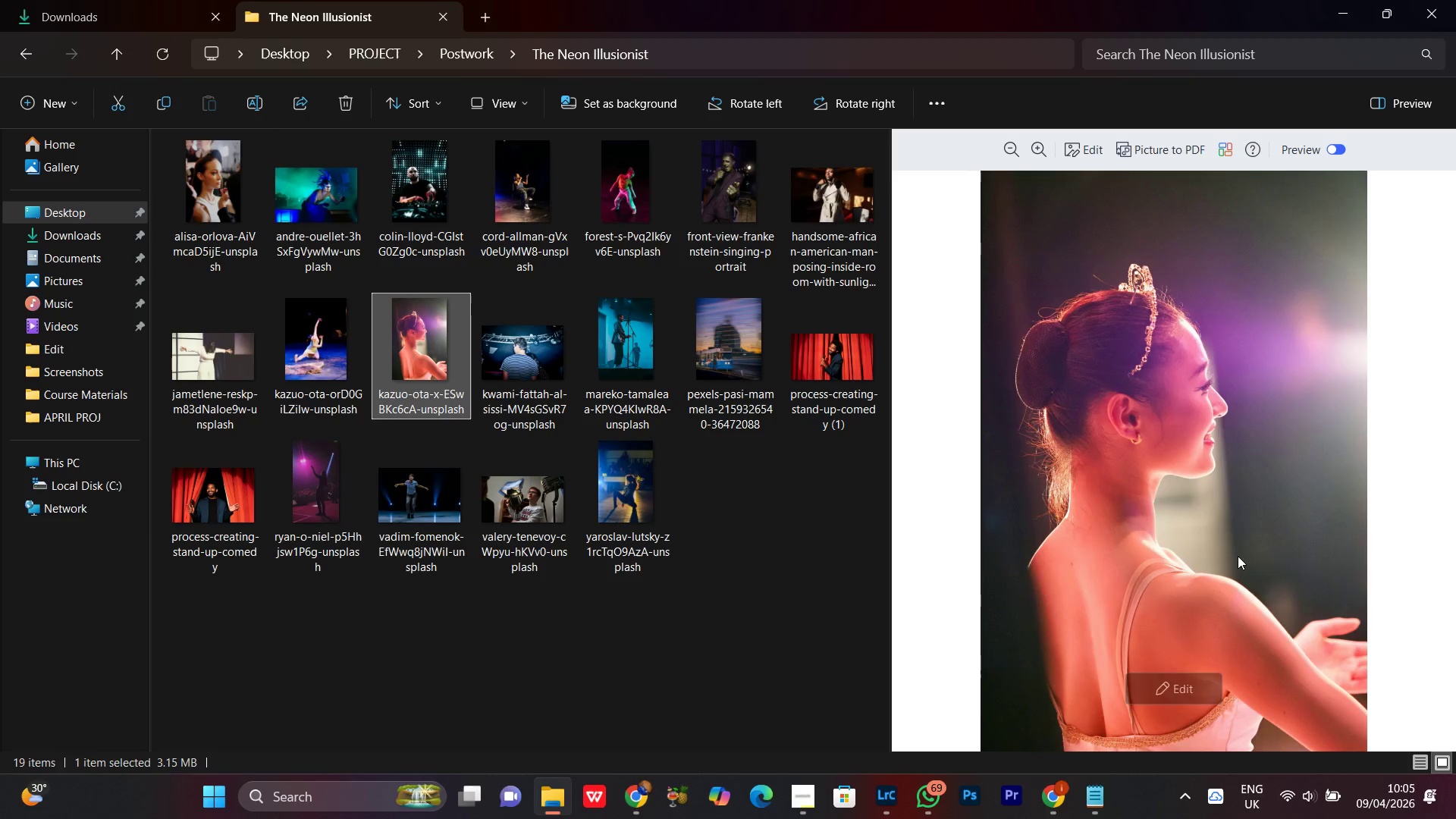 
scroll: coordinate [1181, 462], scroll_direction: up, amount: 3.0
 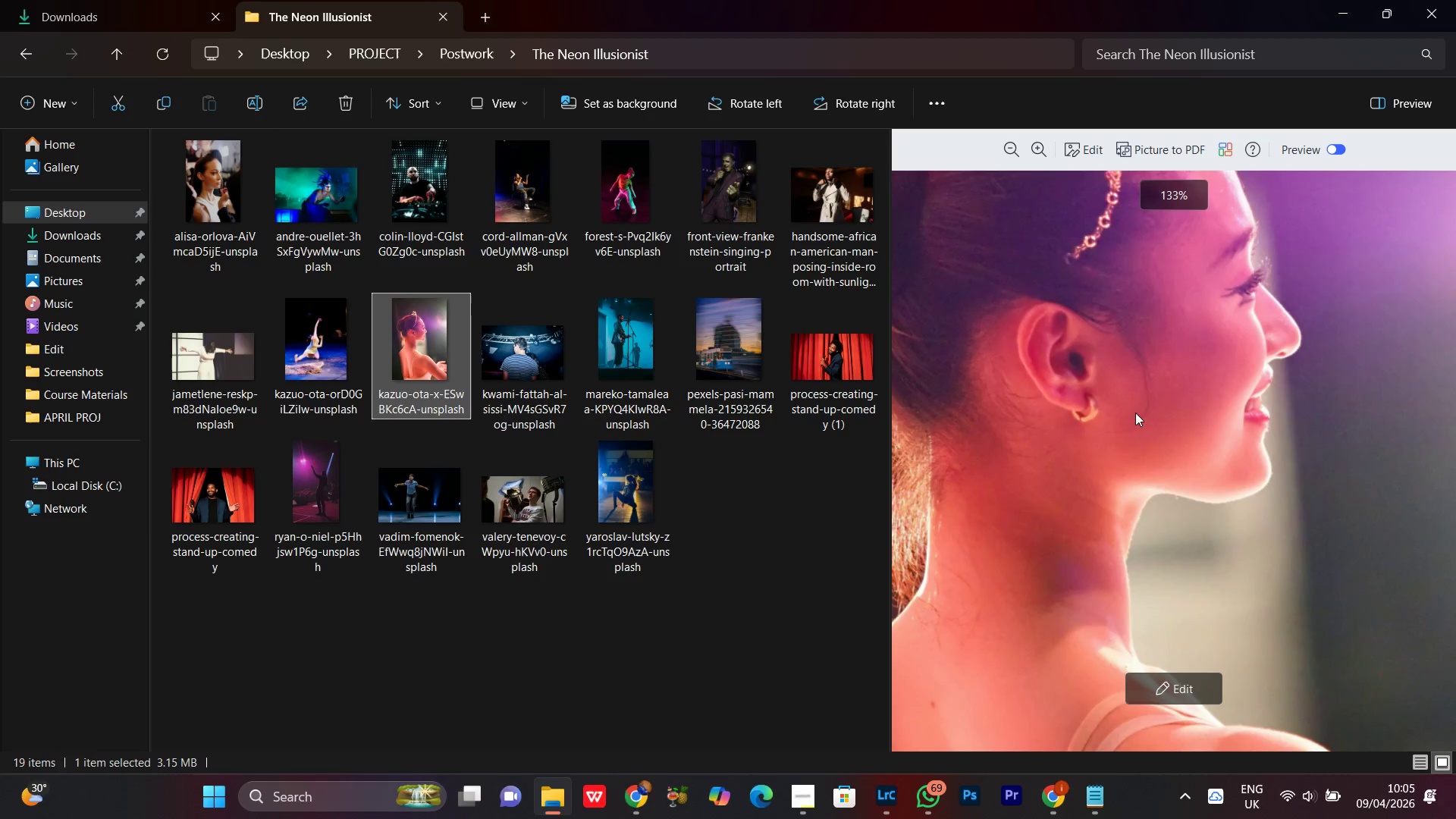 
left_click_drag(start_coordinate=[1141, 379], to_coordinate=[1138, 518])
 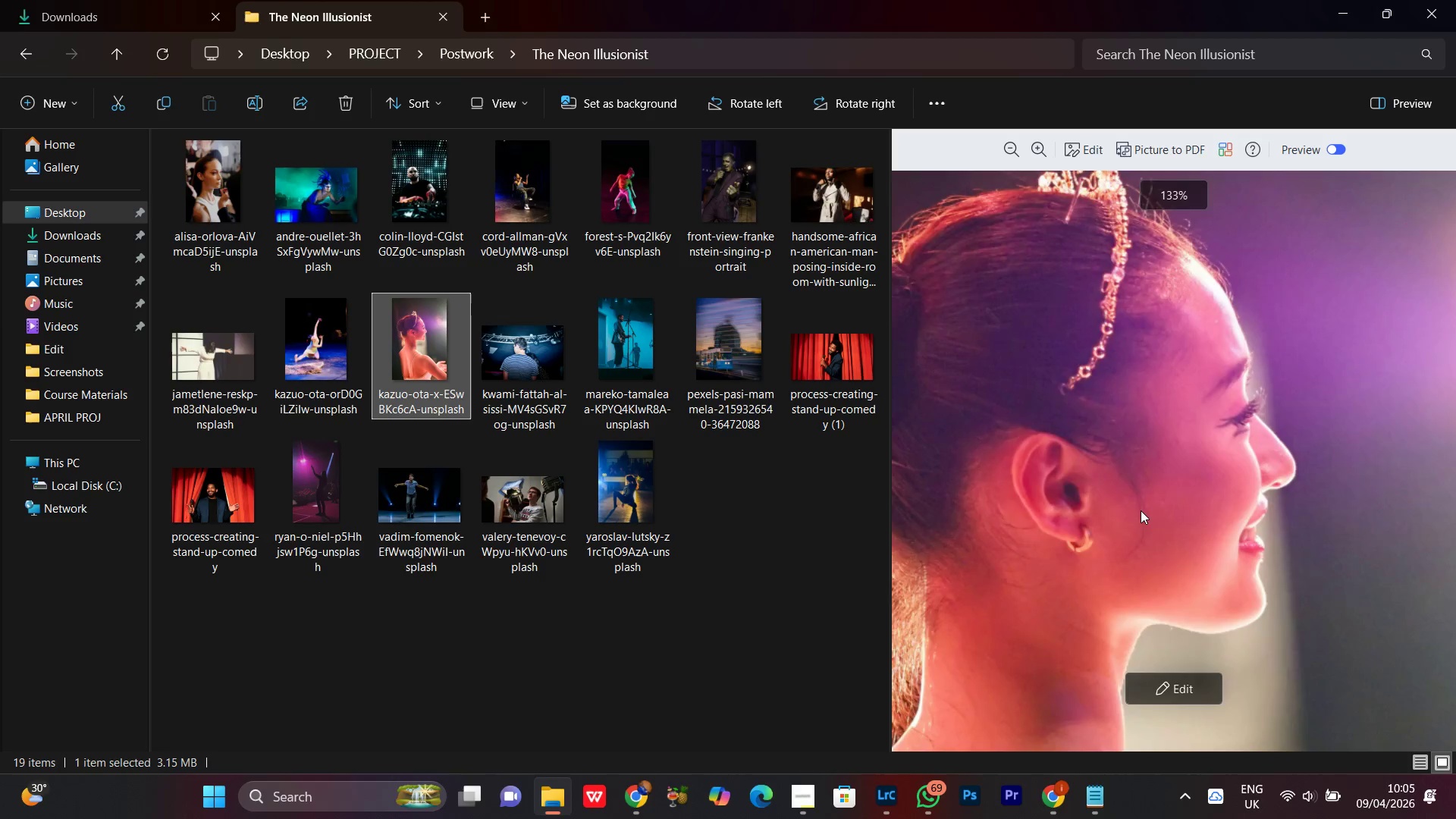 
scroll: coordinate [1125, 536], scroll_direction: down, amount: 8.0
 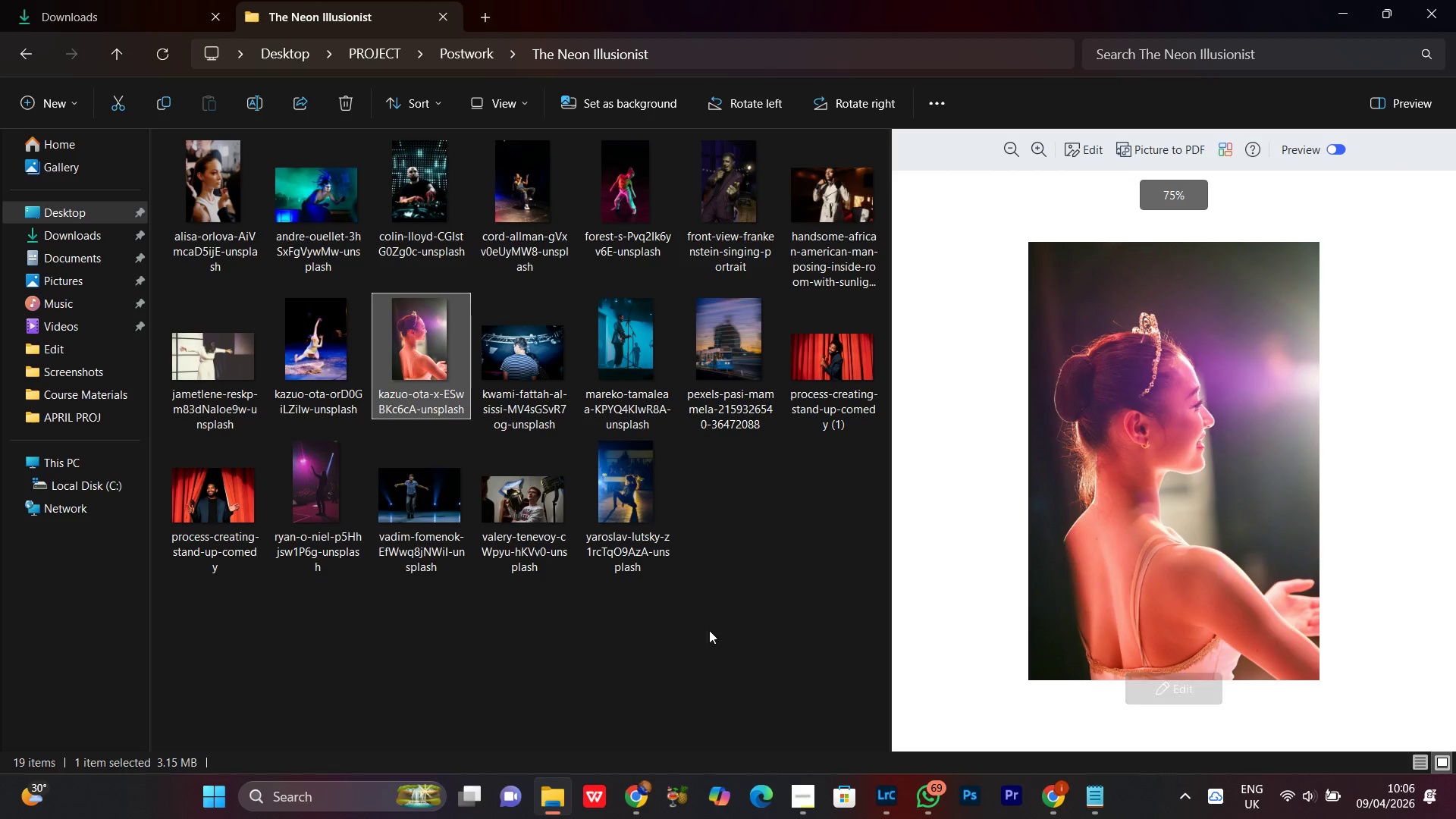 
left_click([698, 636])
 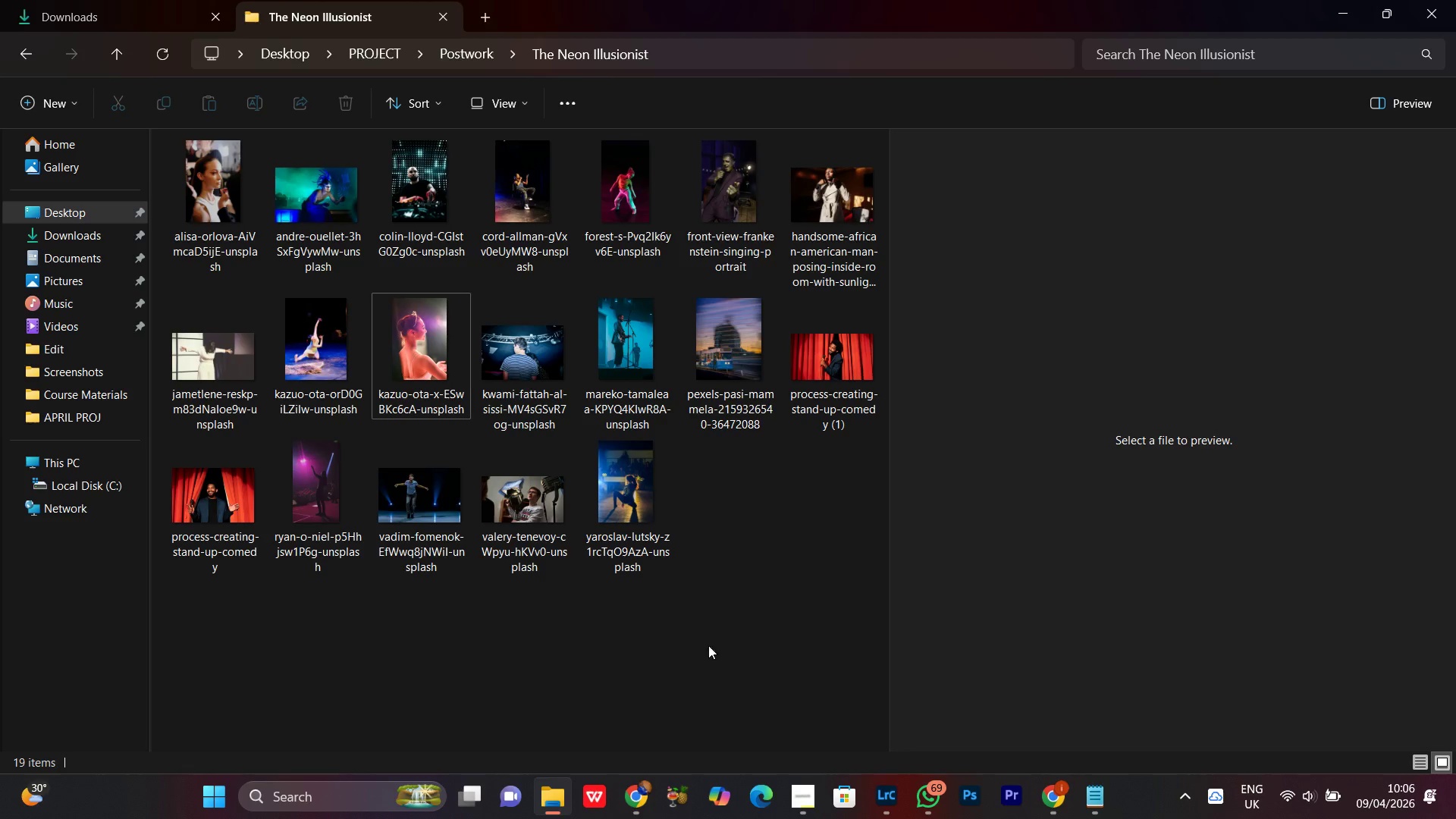 
left_click([712, 643])
 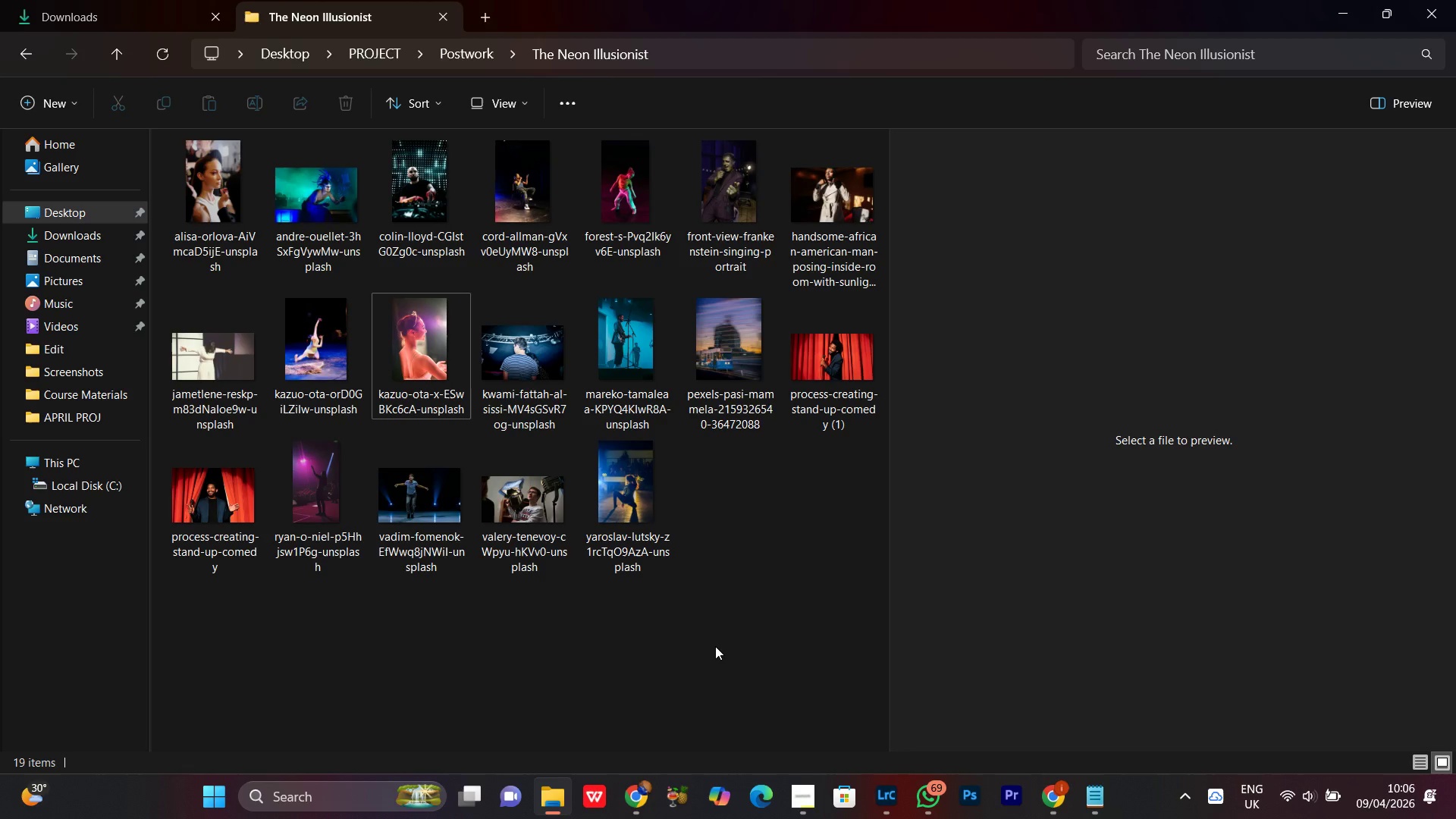 
scroll: coordinate [723, 644], scroll_direction: down, amount: 1.0
 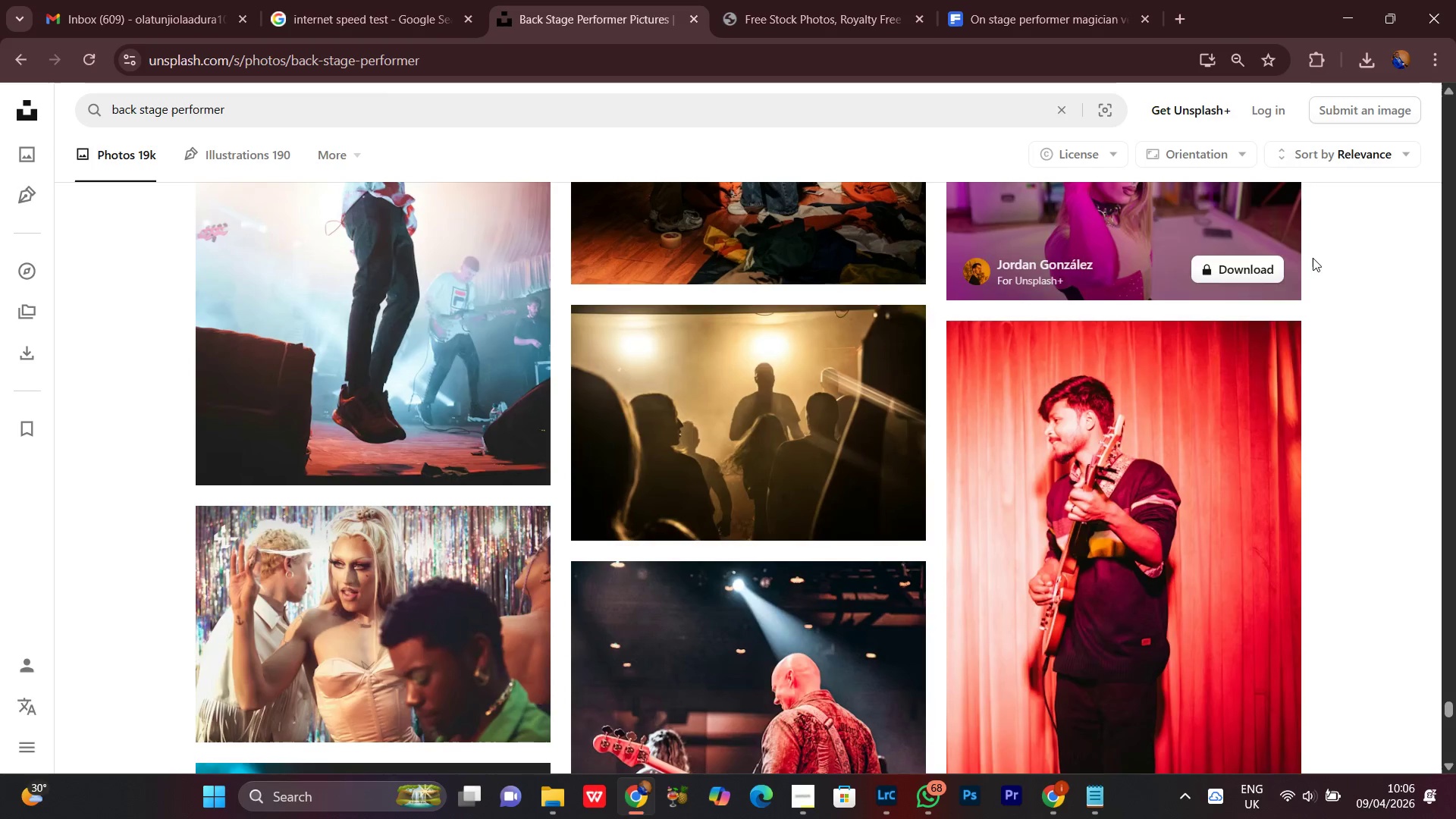 
wait(7.02)
 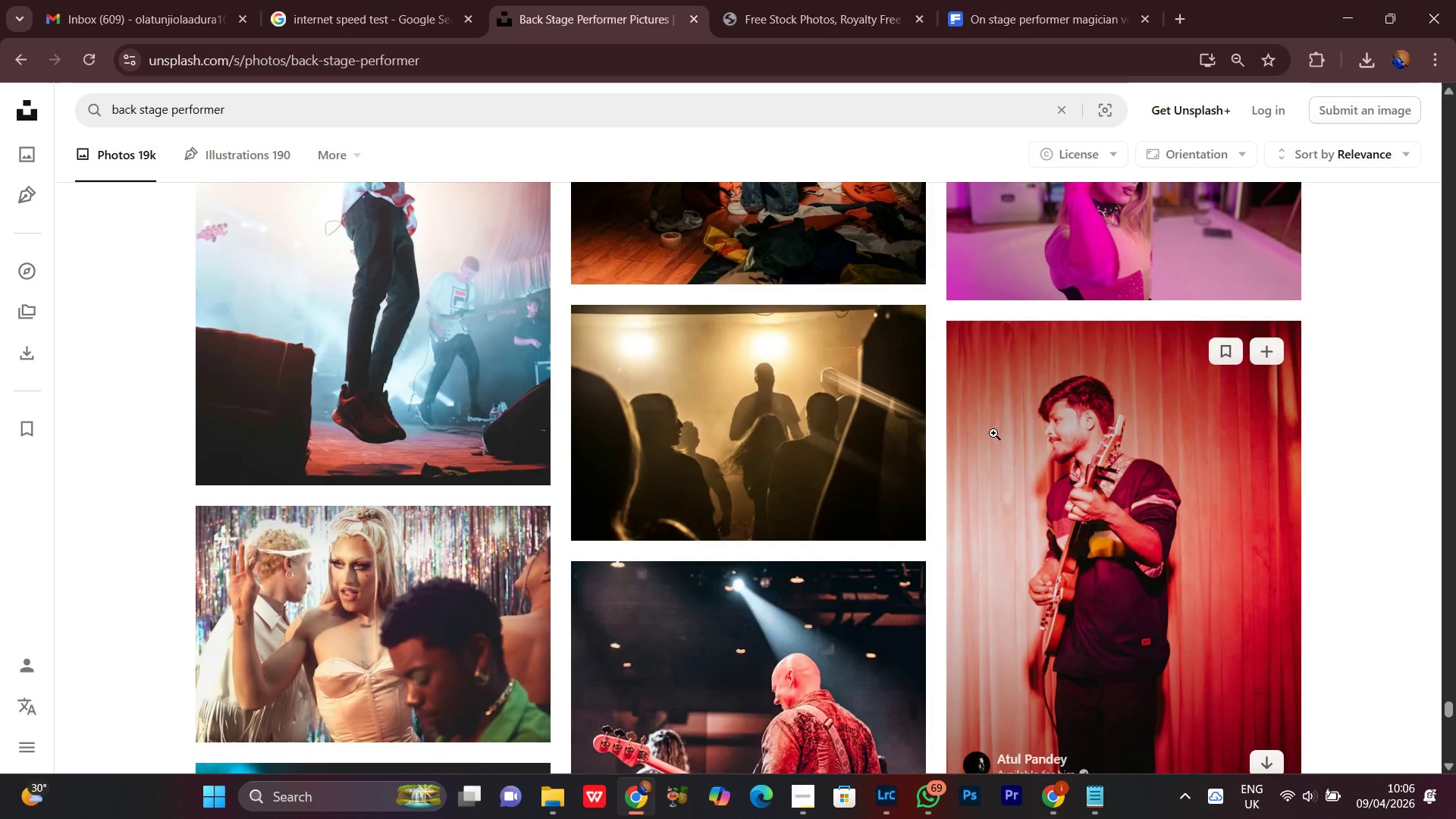 
left_click([1398, 60])
 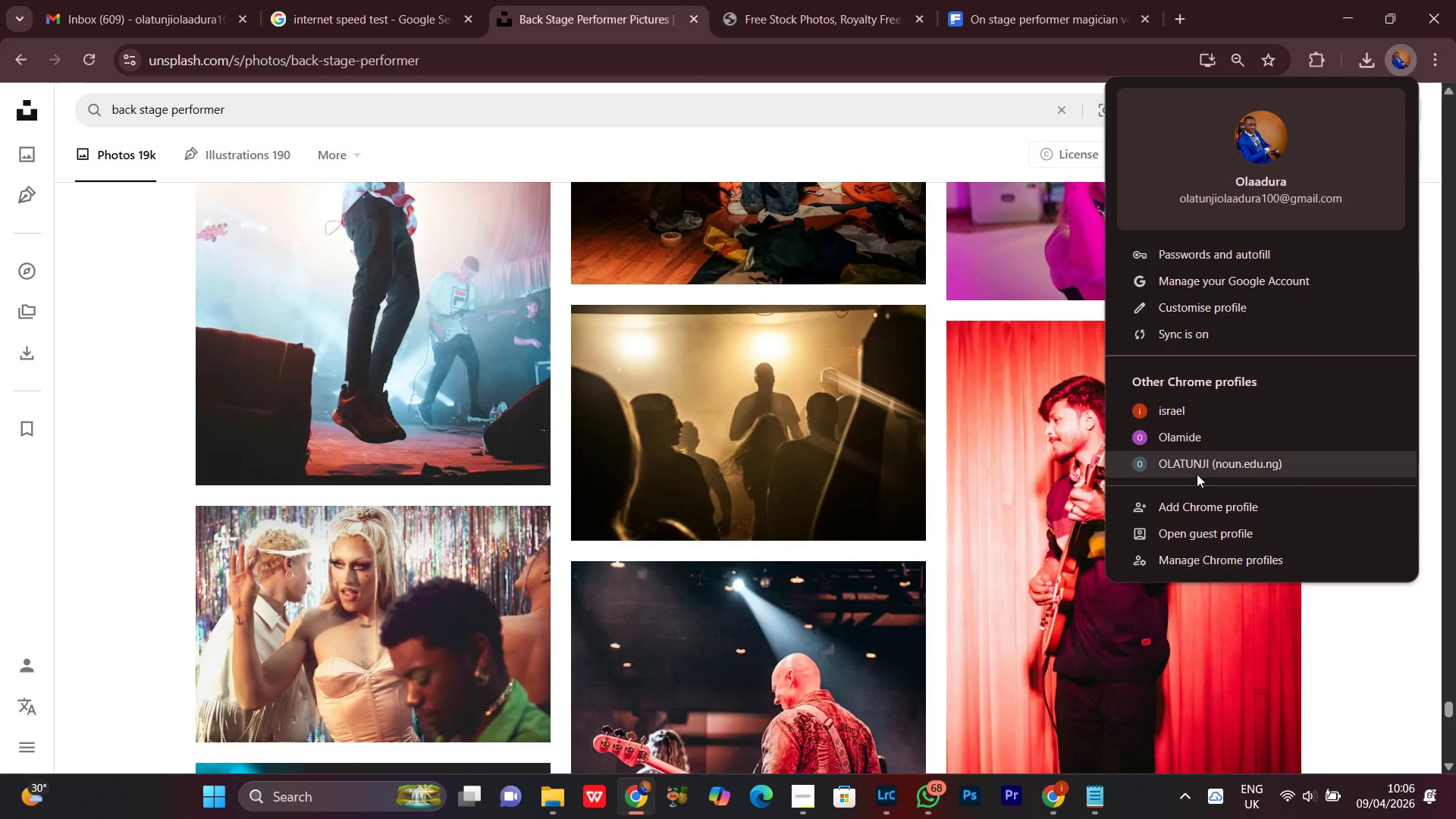 
left_click([1200, 472])
 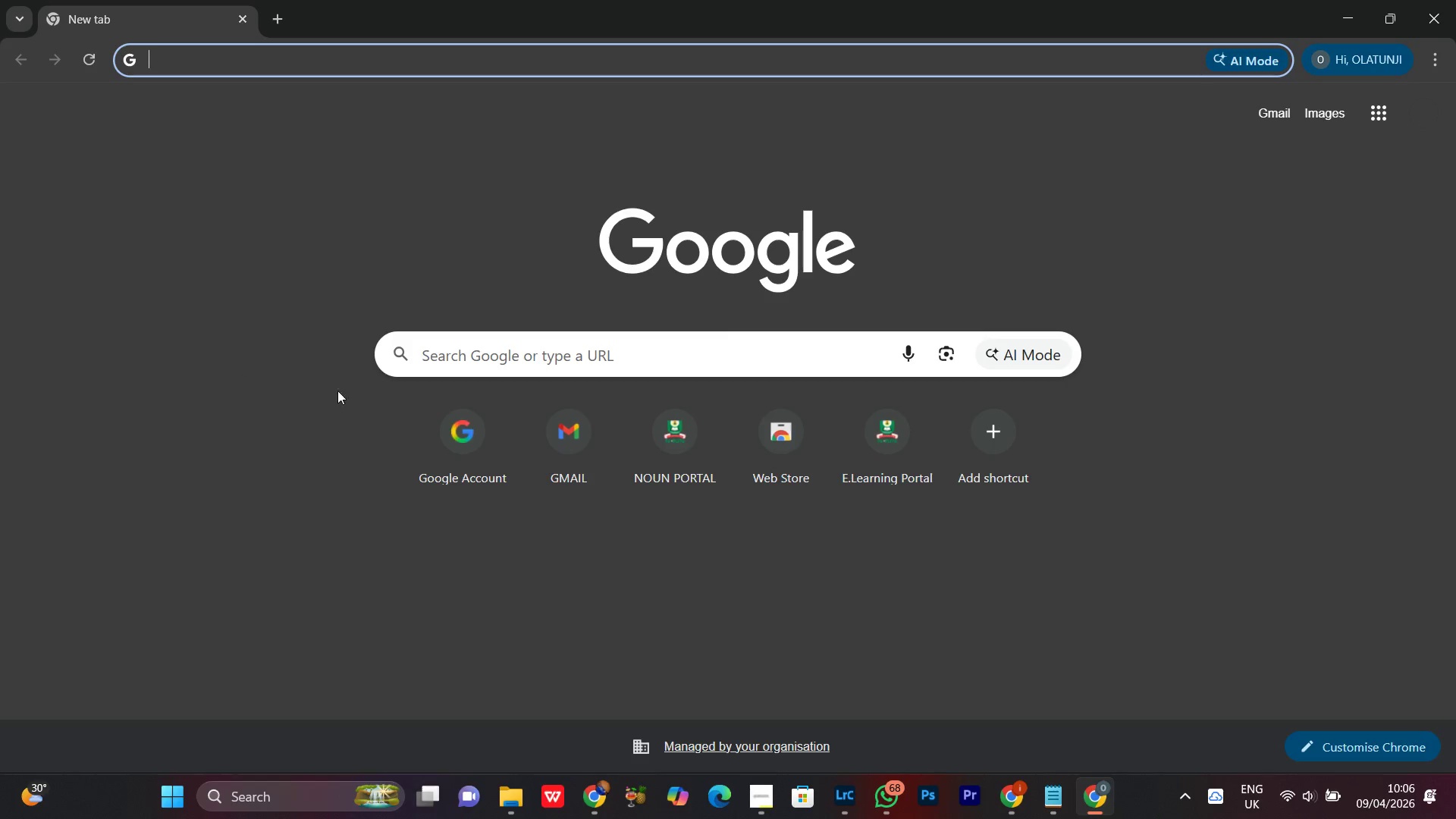 
left_click([553, 458])
 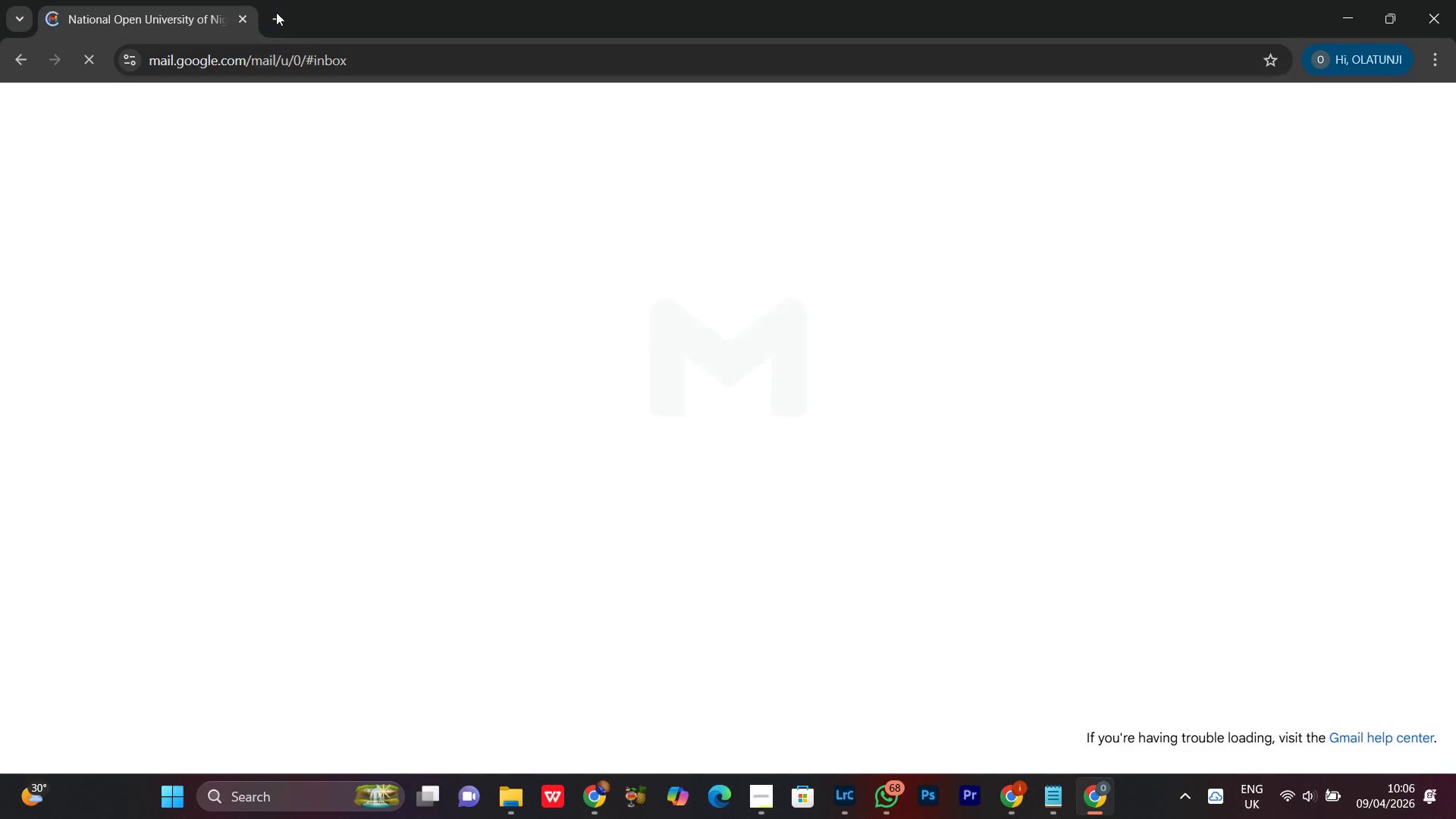 
left_click([271, 8])
 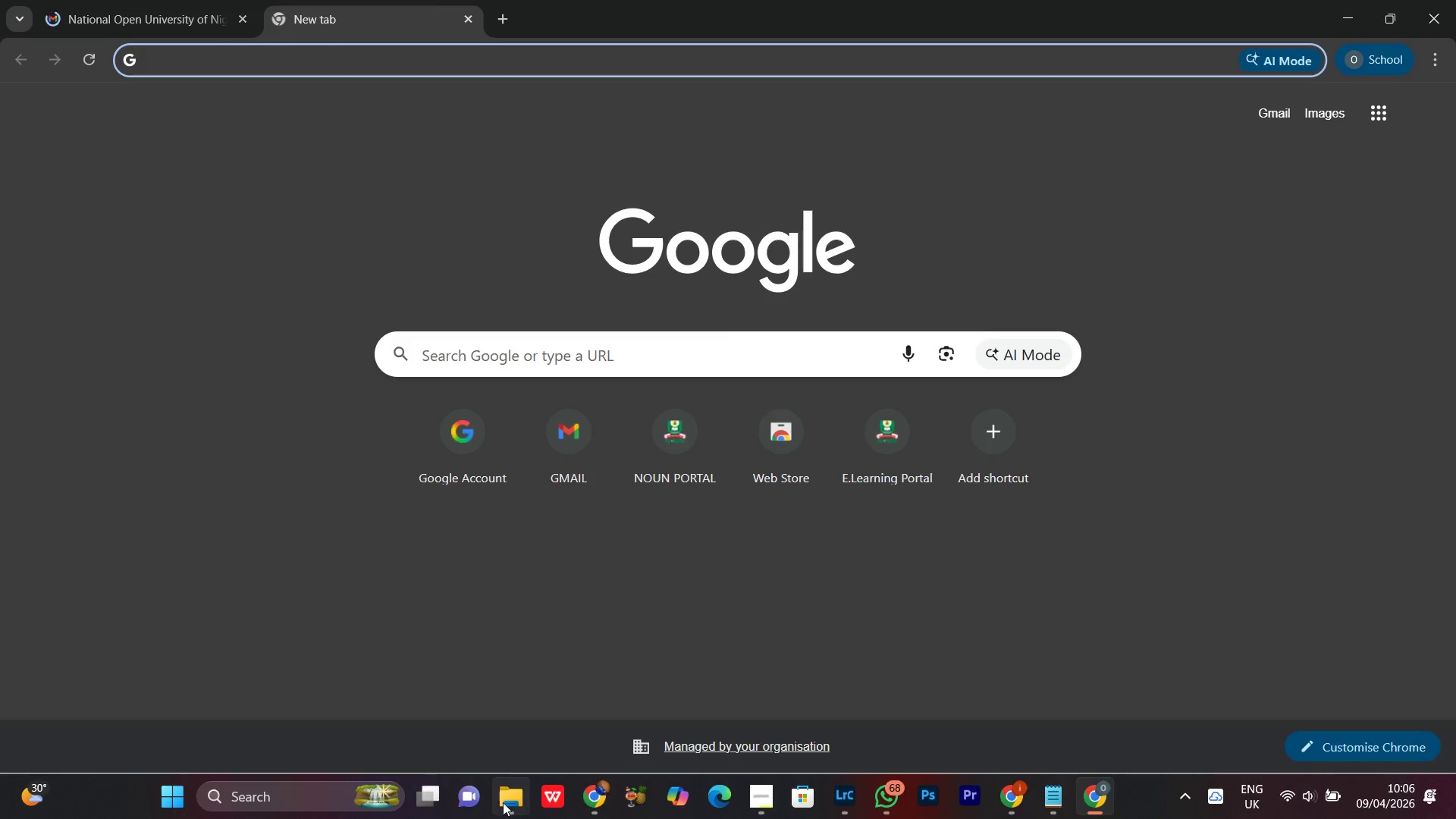 
left_click([507, 808])
 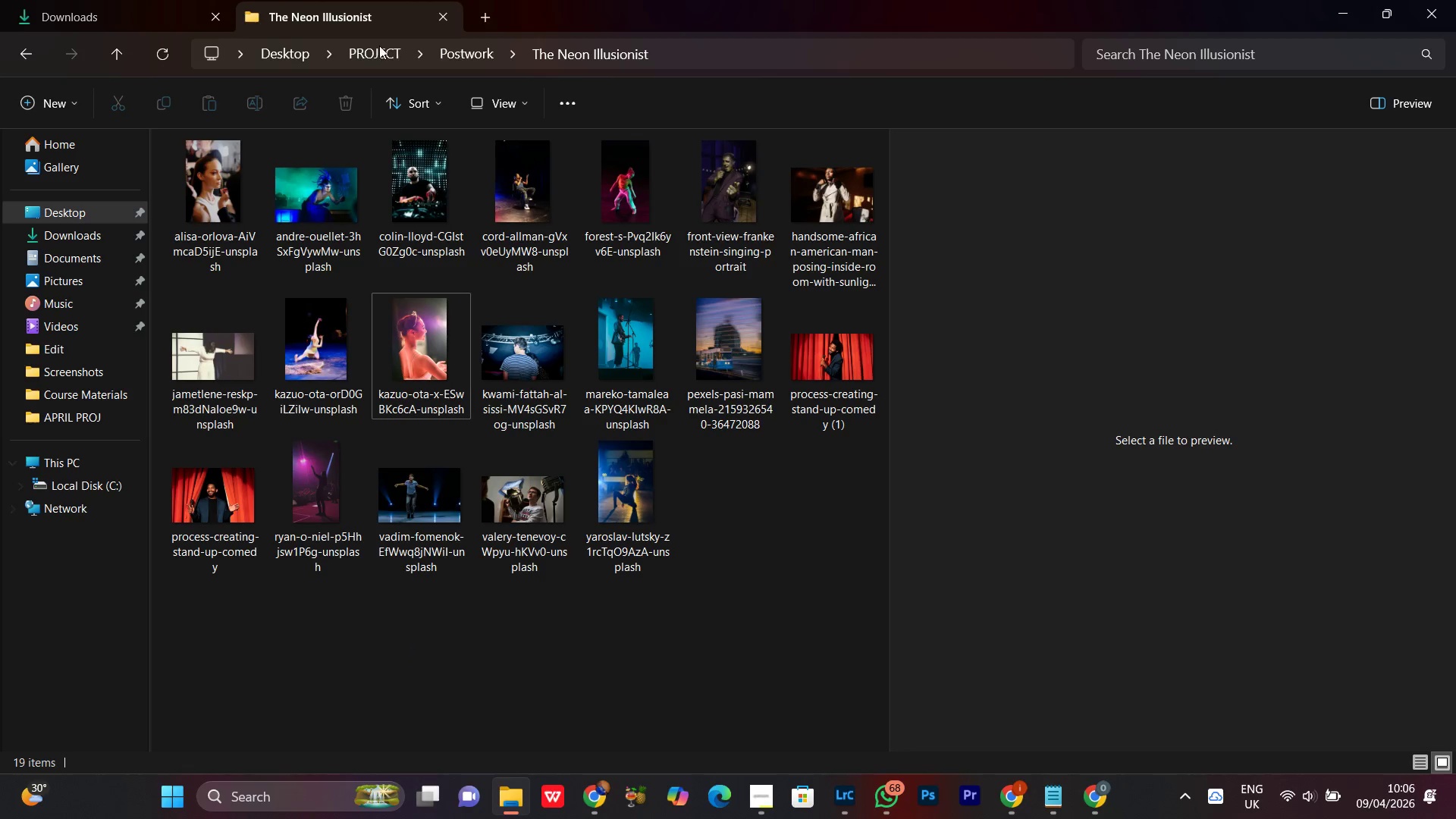 
left_click([485, 17])
 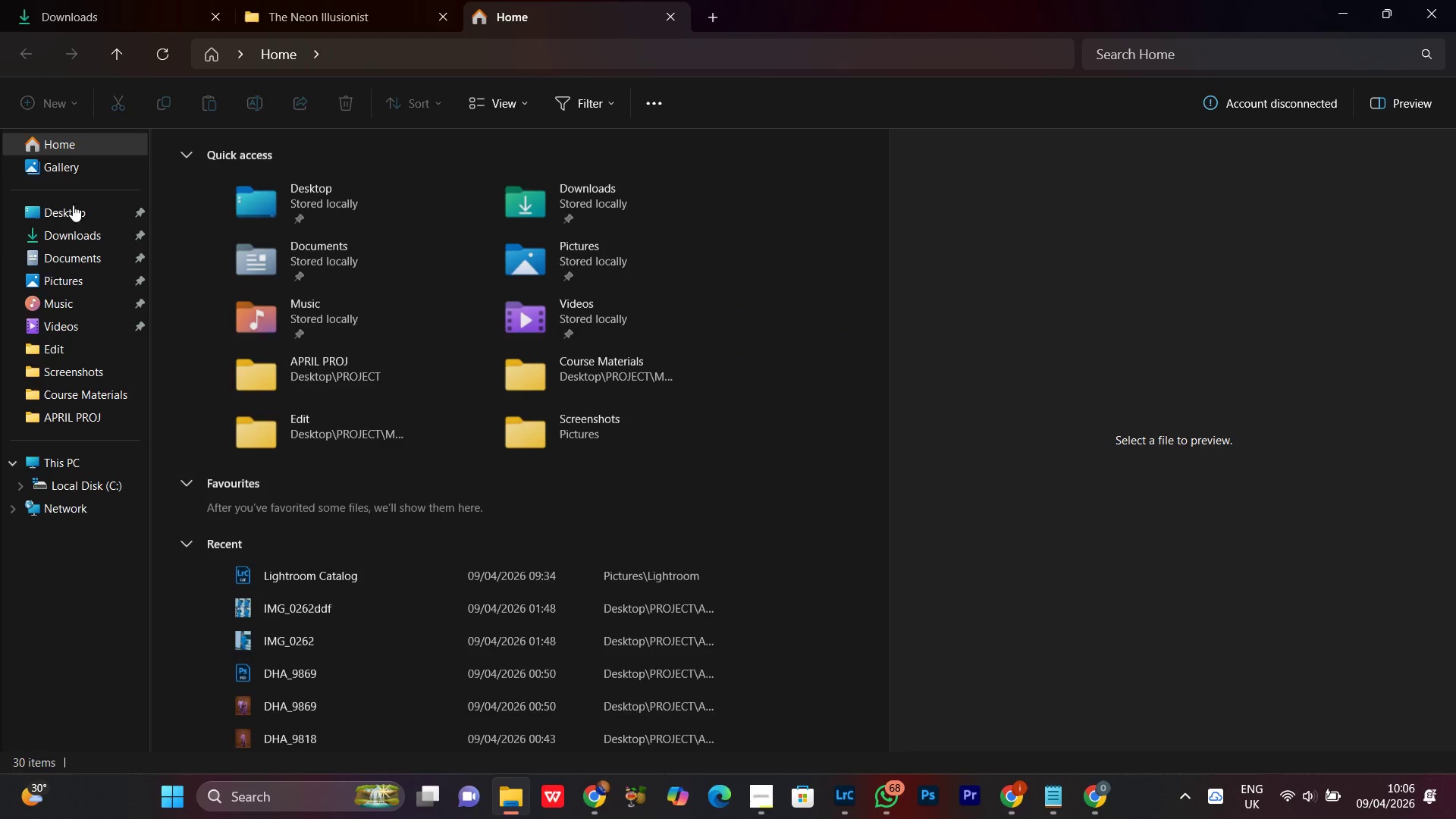 
left_click([63, 215])
 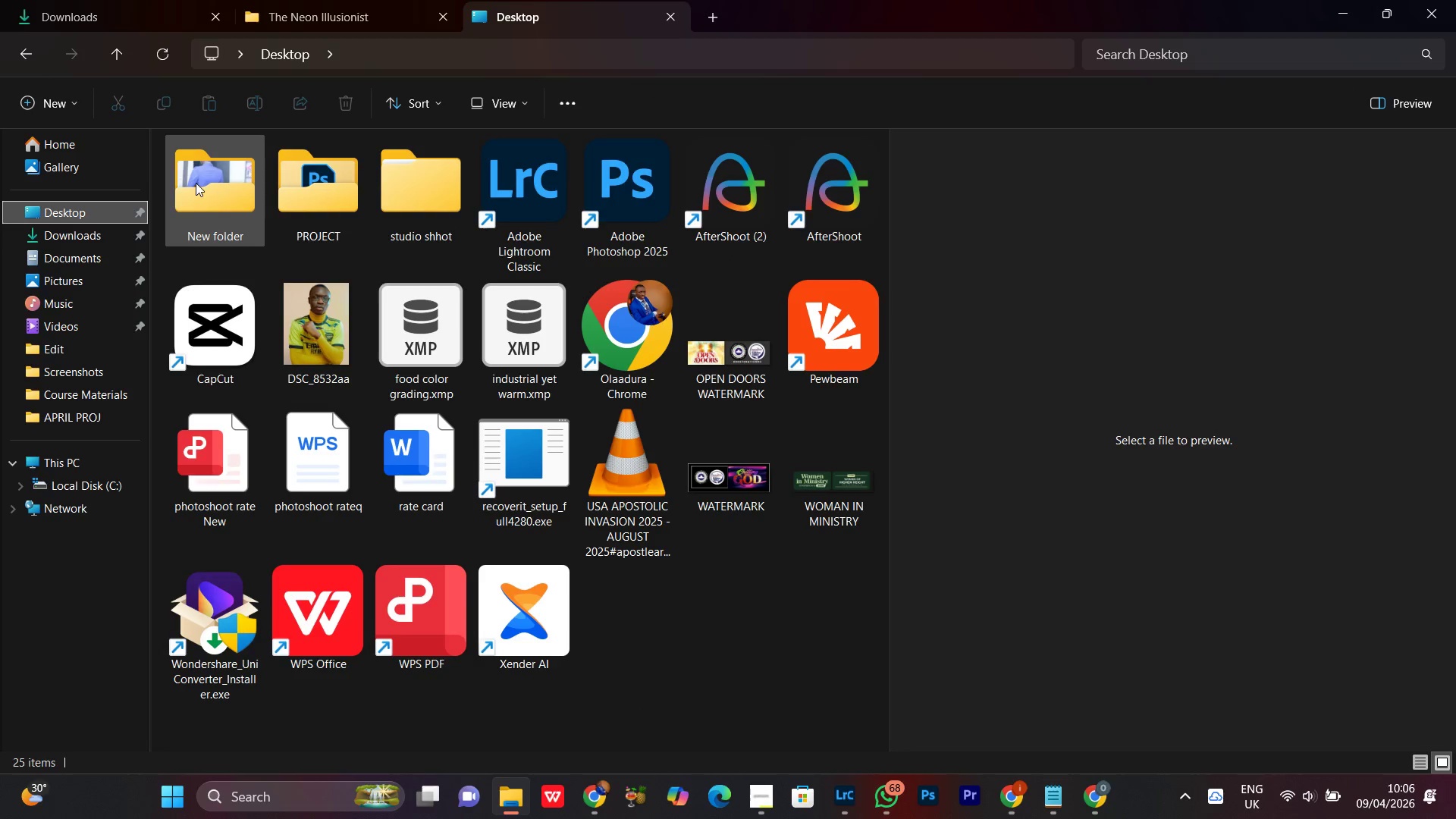 
left_click([86, 231])
 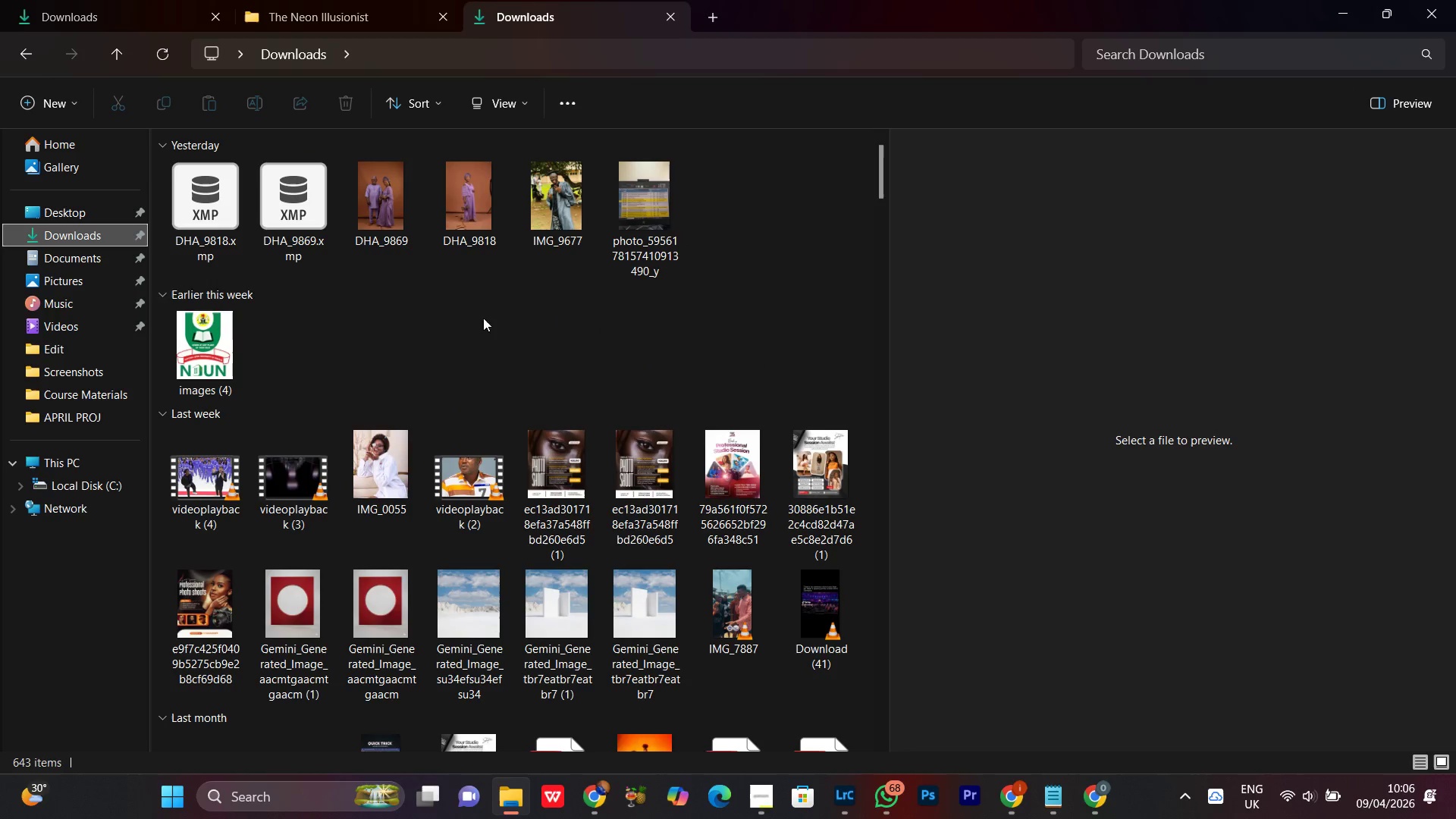 
scroll: coordinate [343, 307], scroll_direction: down, amount: 4.0
 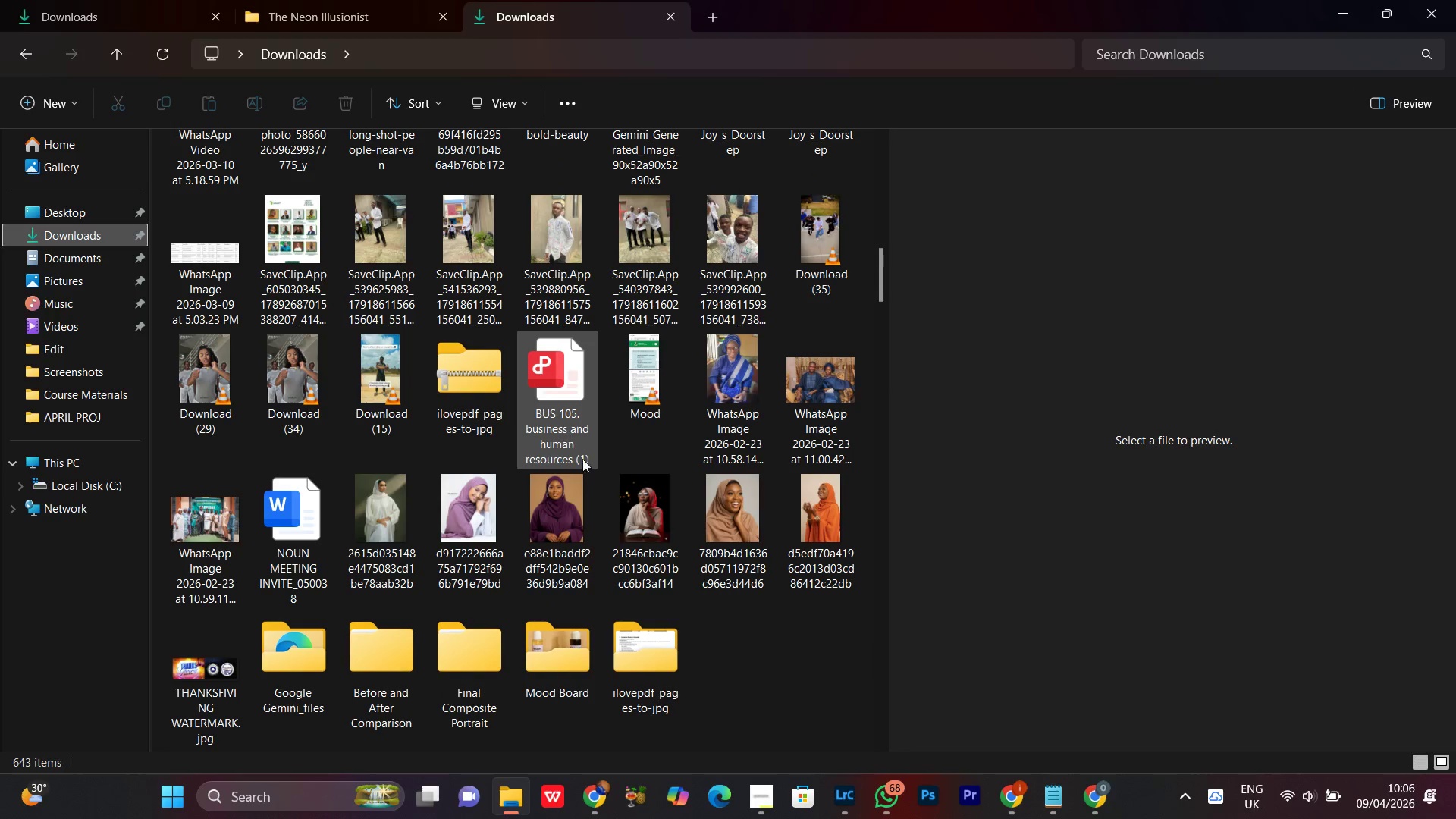 
scroll: coordinate [583, 466], scroll_direction: none, amount: 0.0
 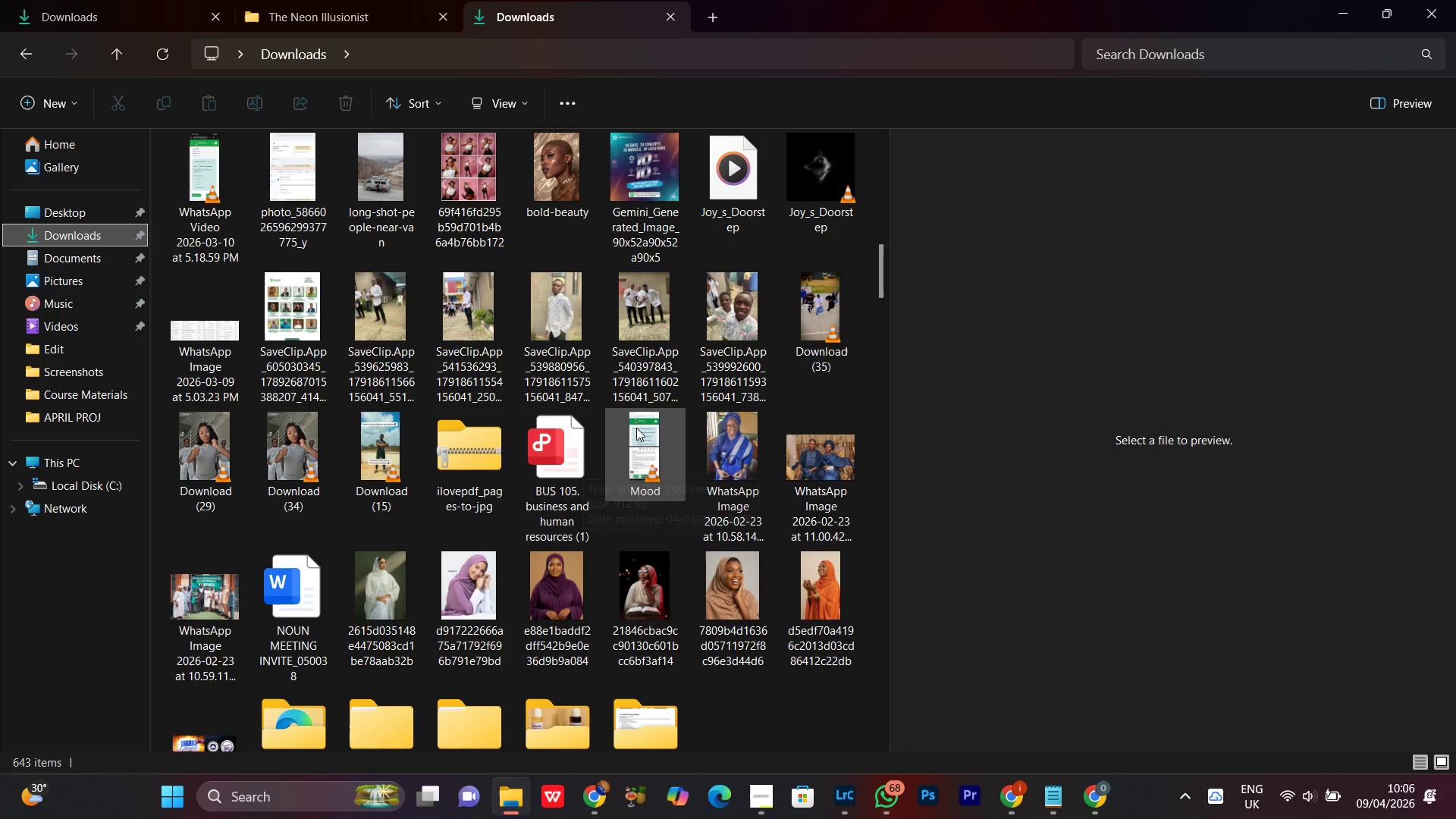 
left_click([635, 428])
 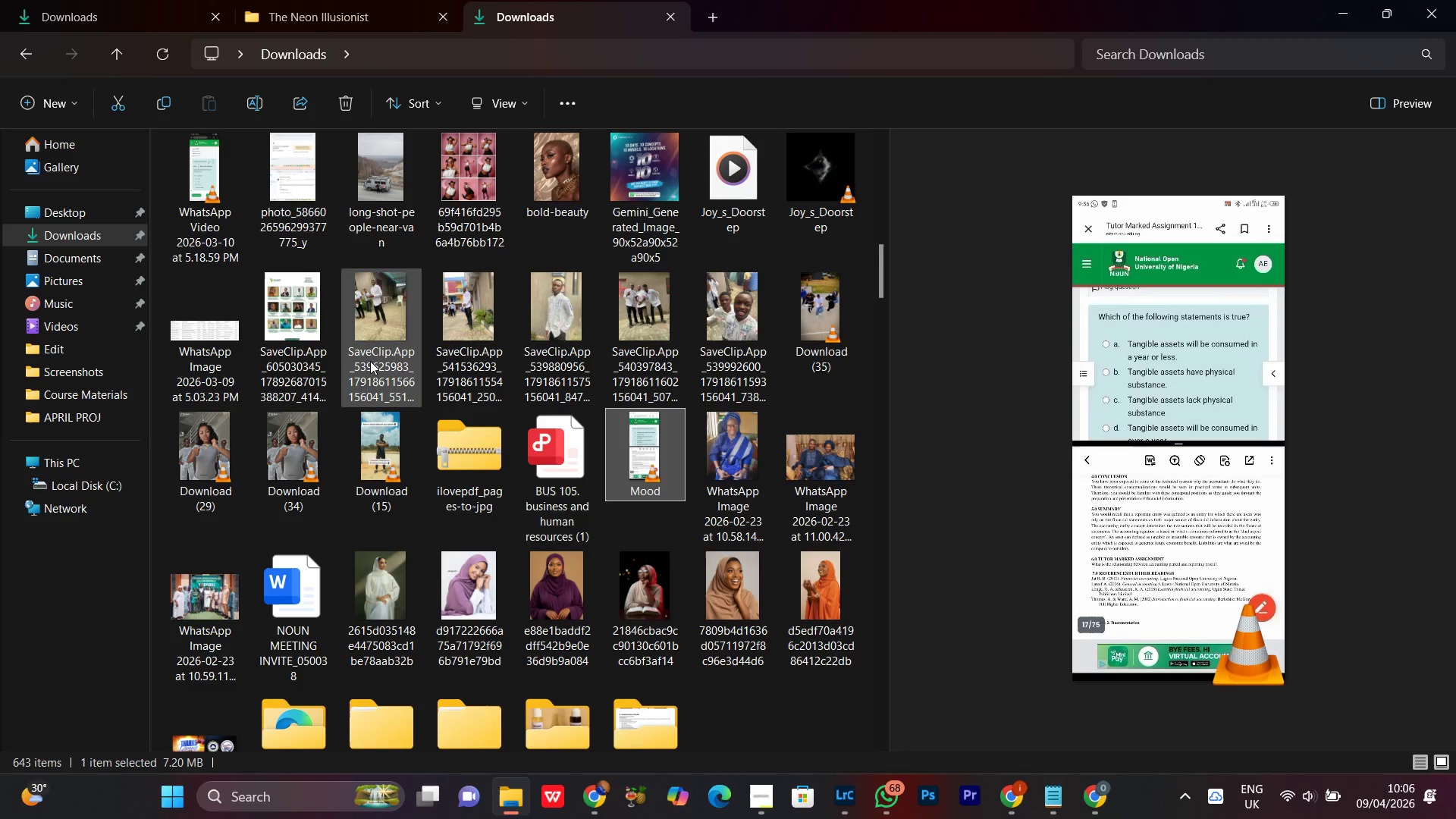 
left_click([303, 319])
 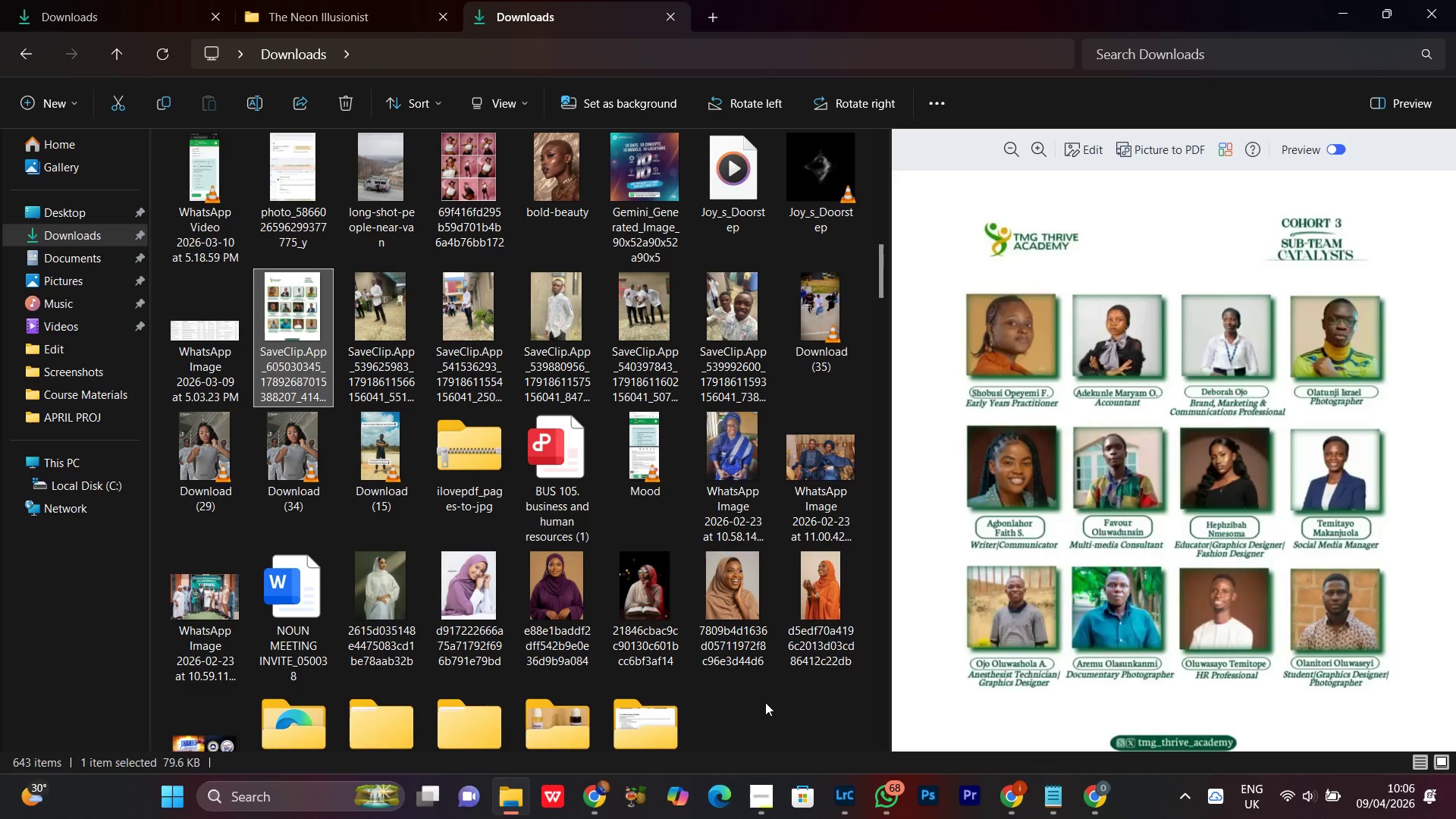 
scroll: coordinate [651, 557], scroll_direction: down, amount: 3.0
 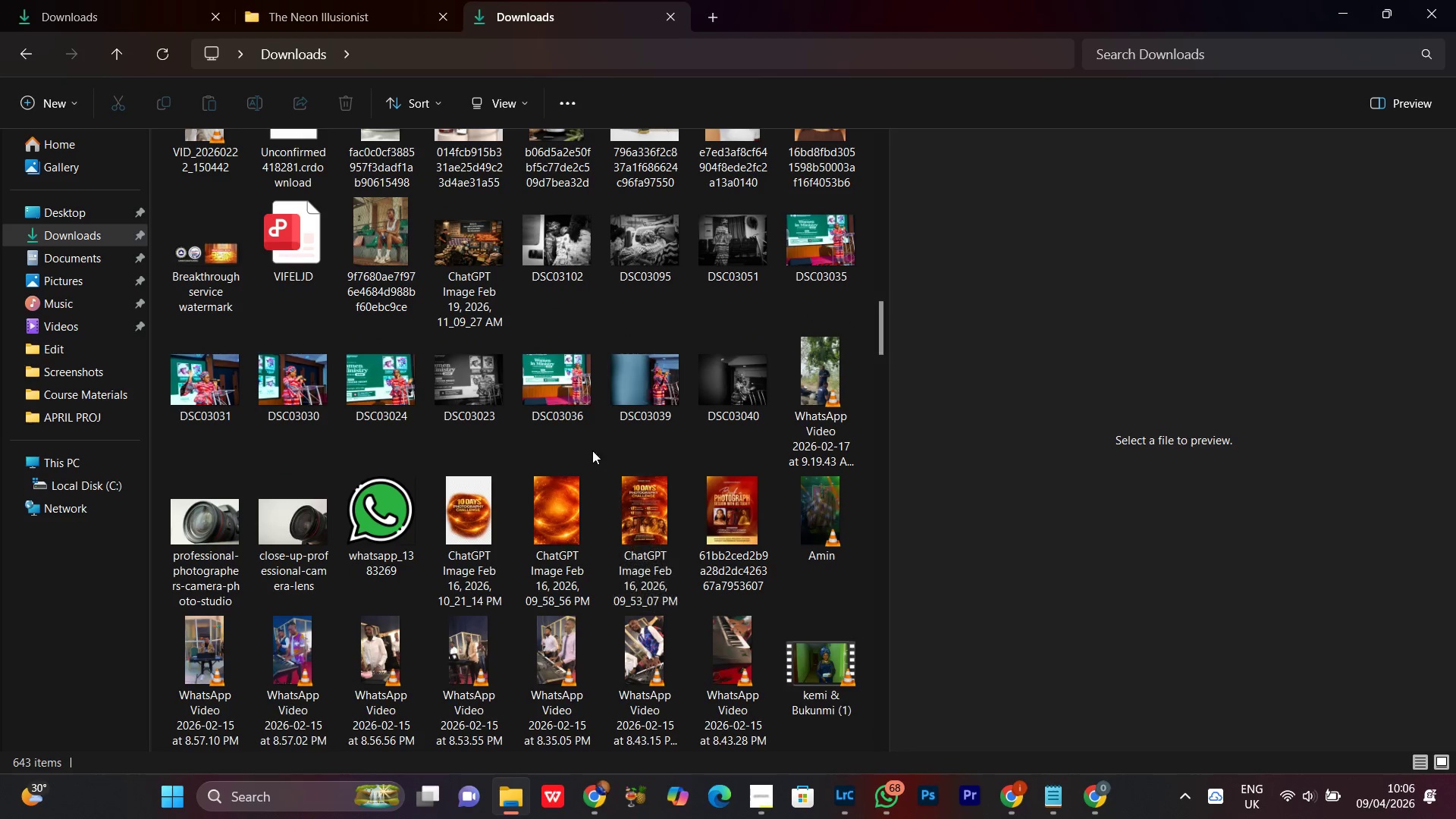 
scroll: coordinate [590, 439], scroll_direction: up, amount: 1.0
 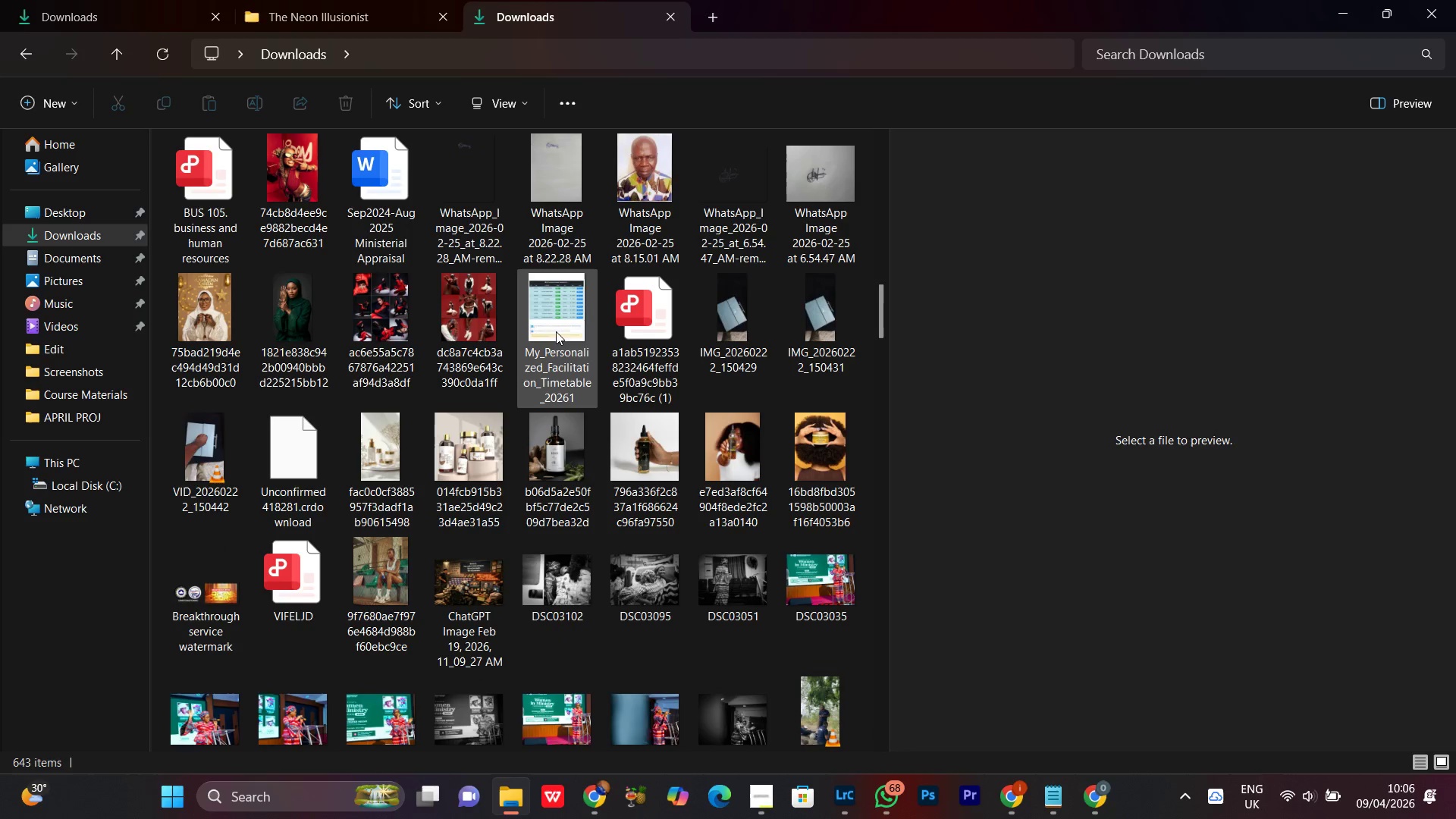 
left_click([554, 326])
 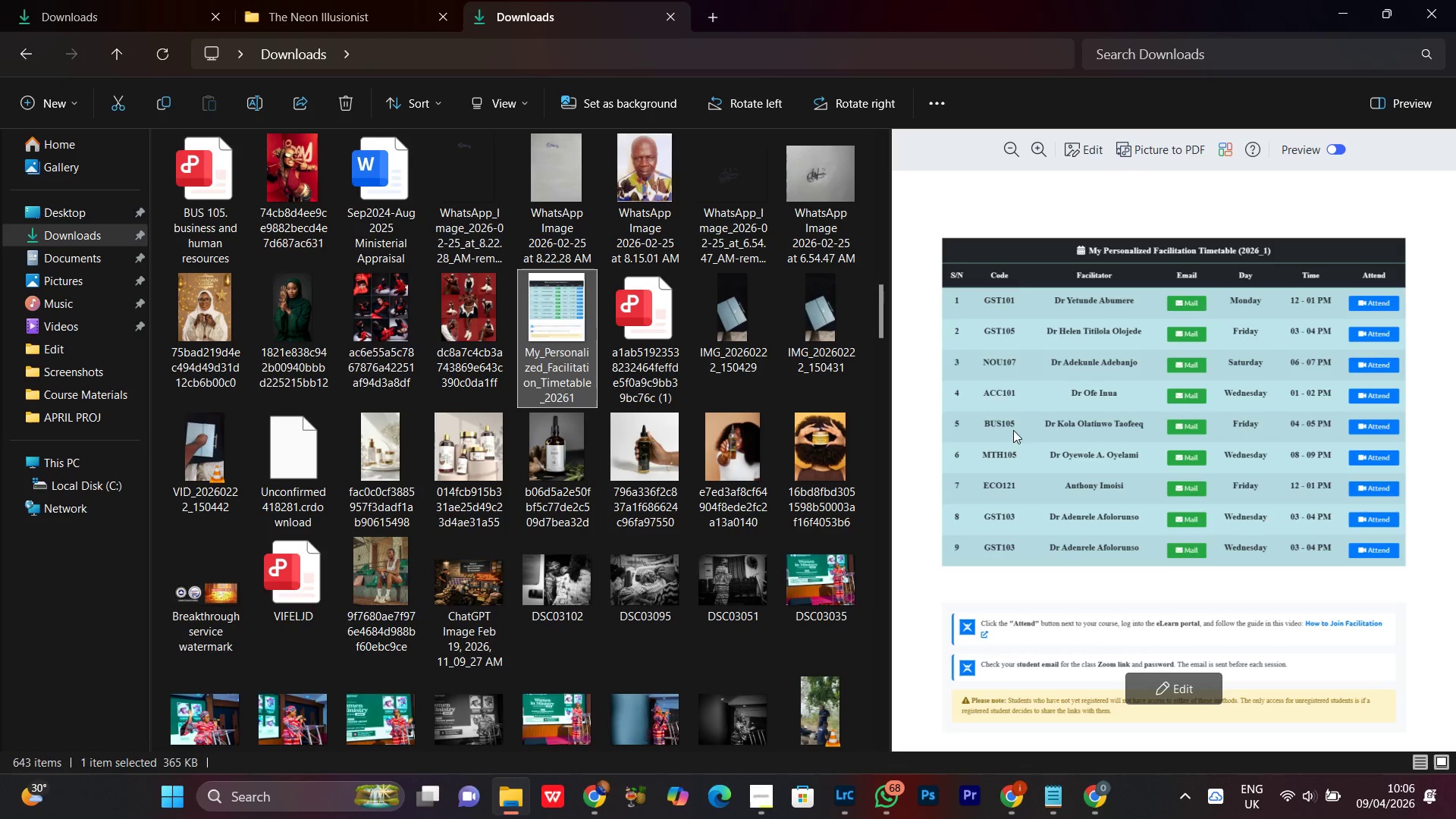 
wait(24.19)
 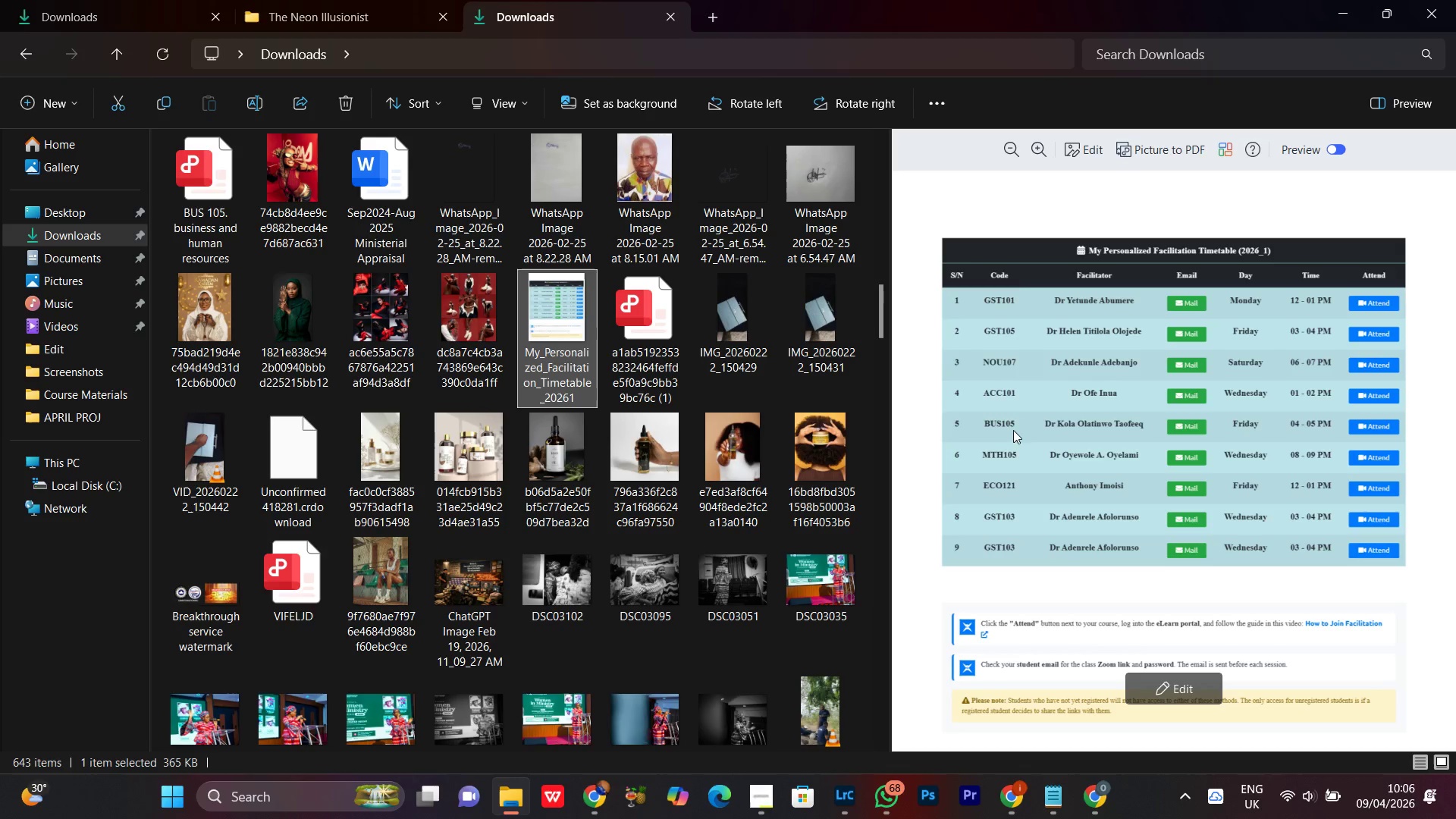 
left_click([852, 384])
 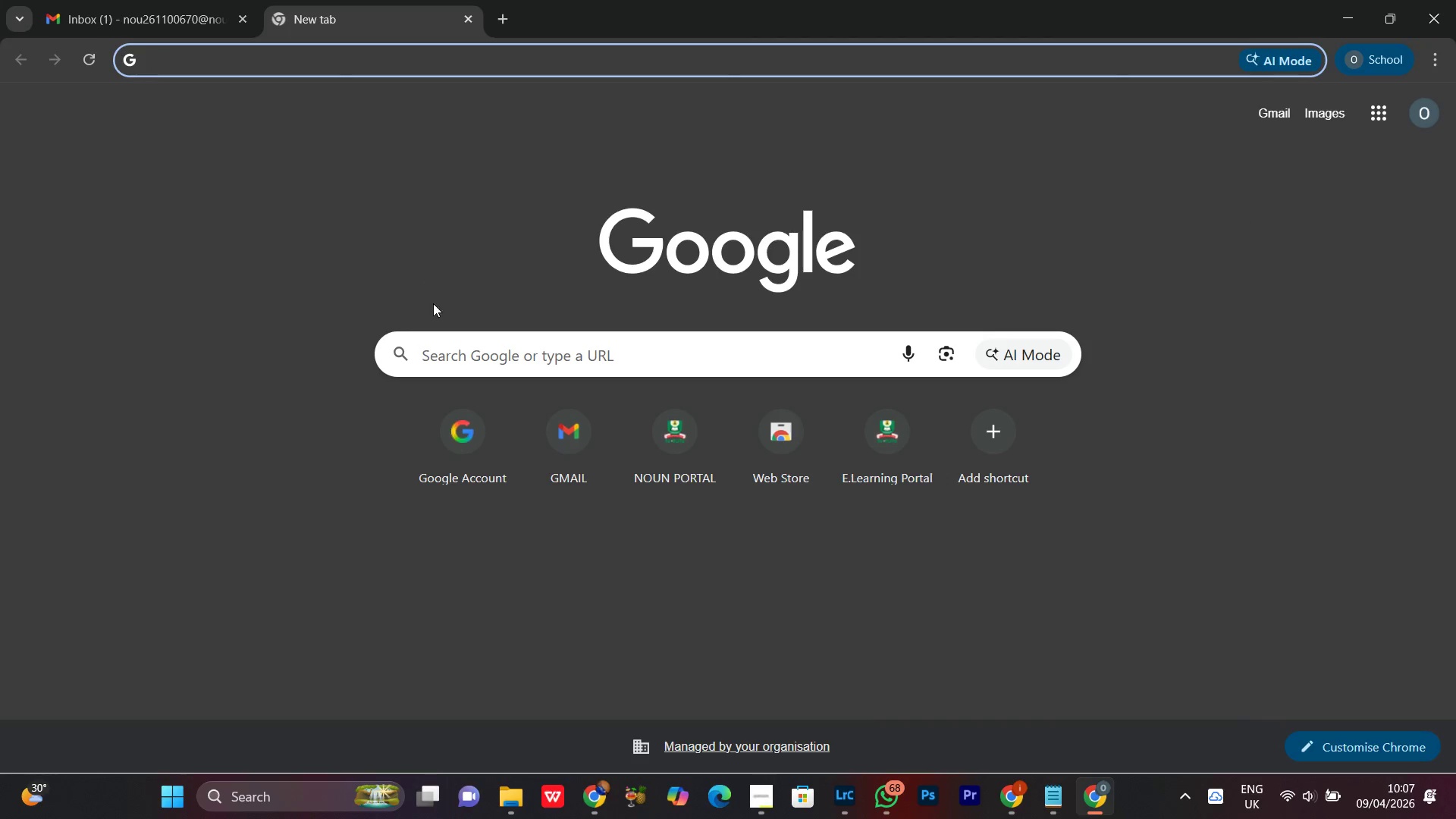 
left_click([138, 1])
 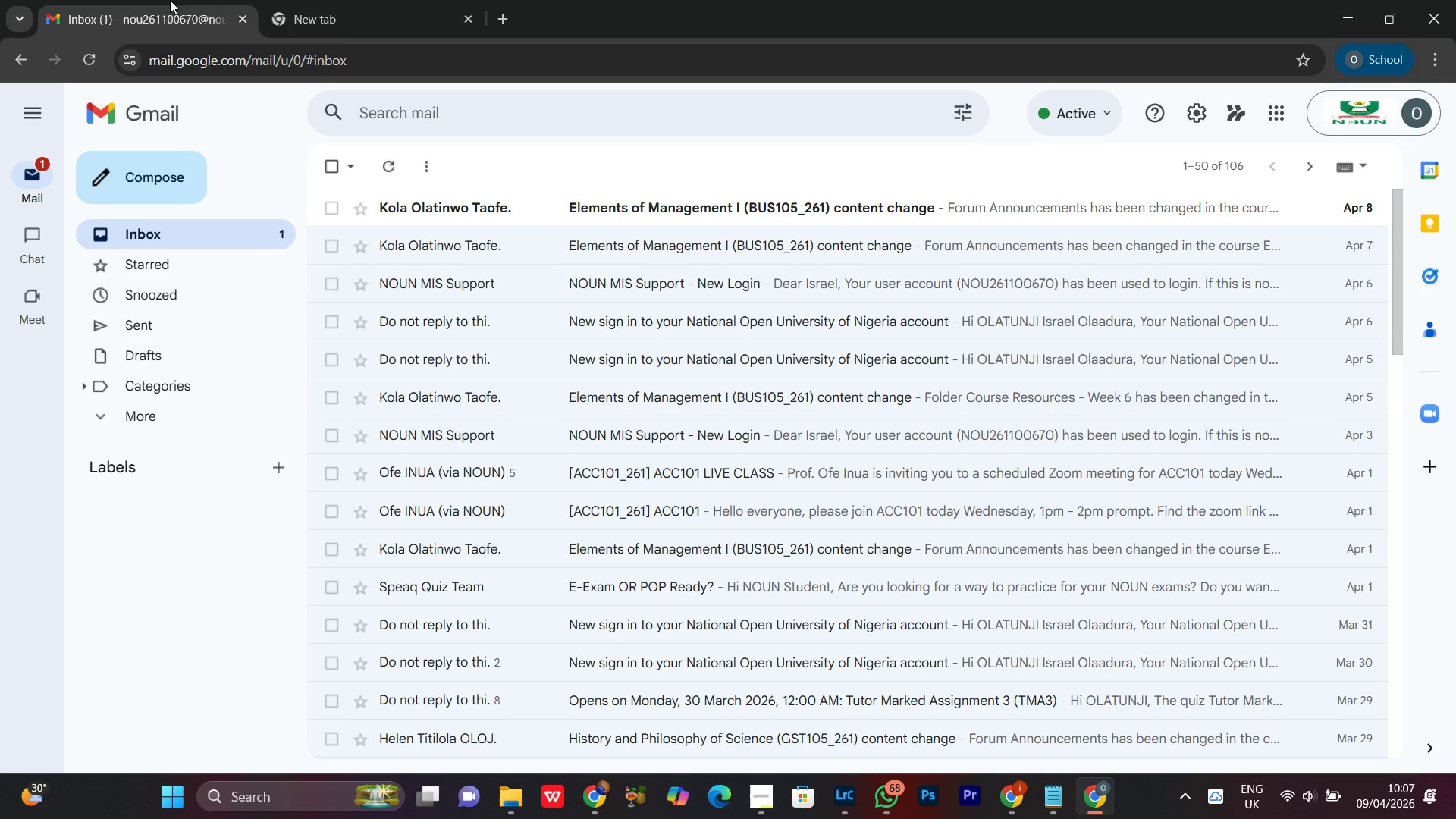 
left_click([366, 0])
 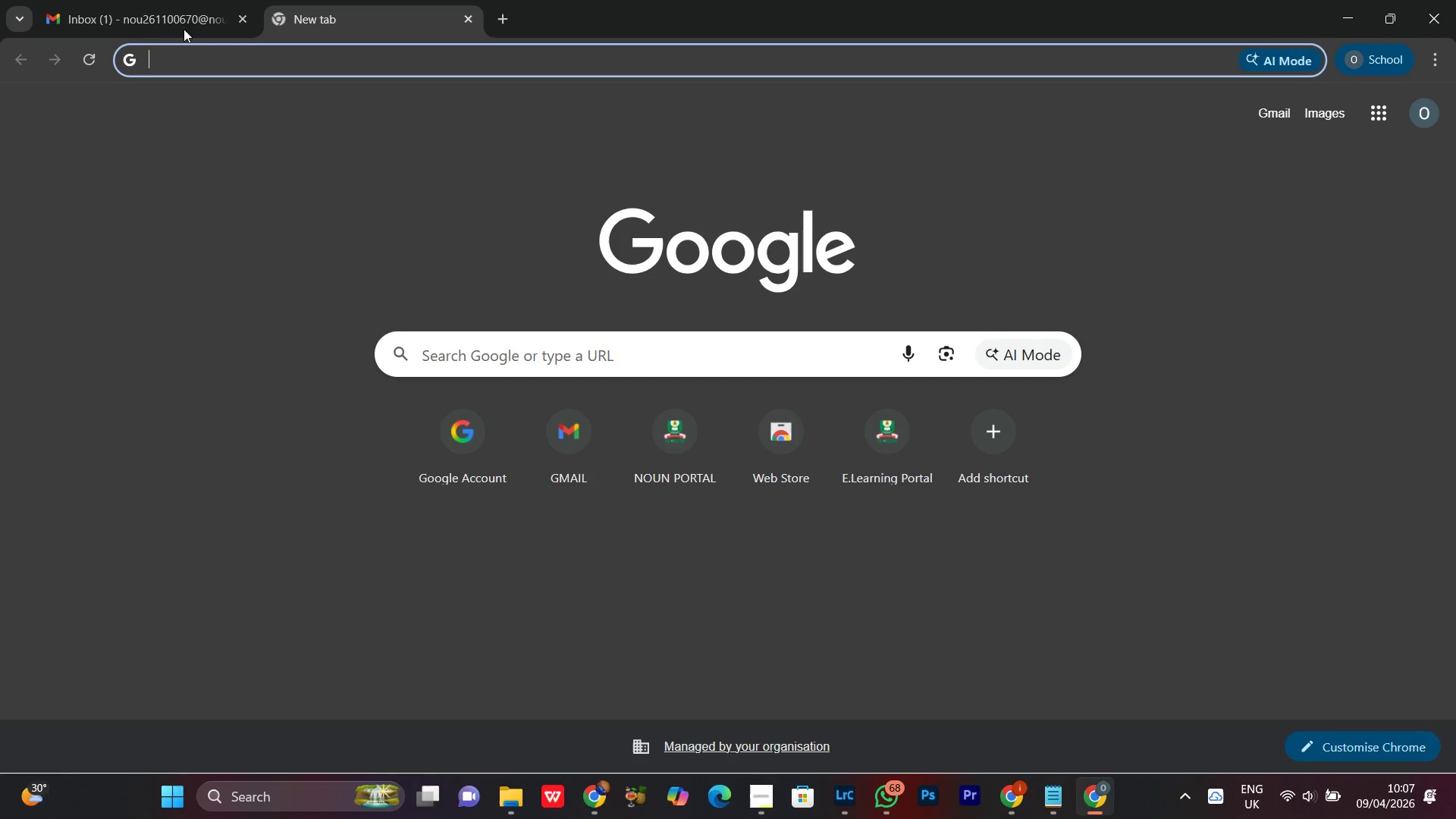 
left_click([168, 0])
 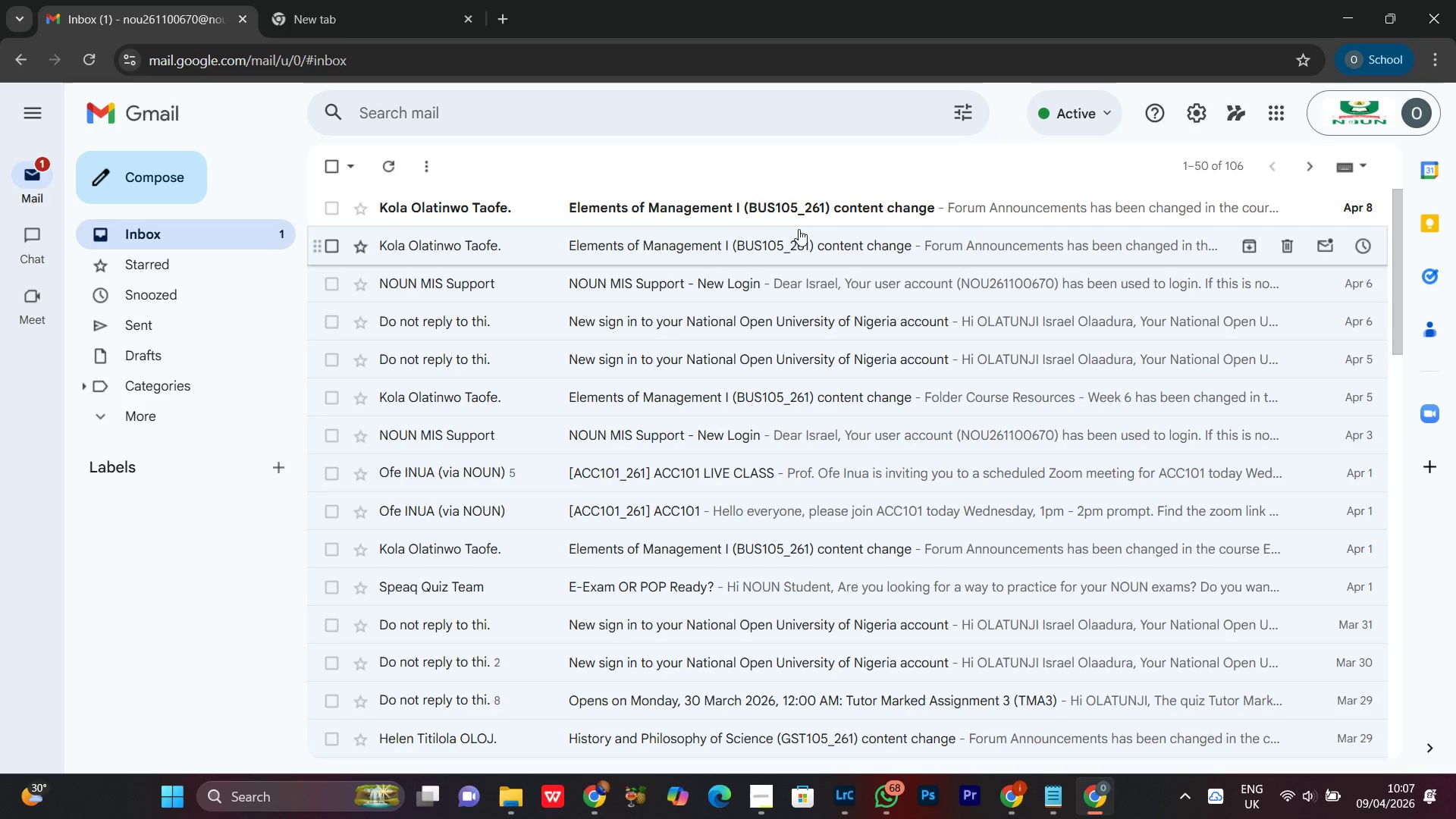 
left_click([720, 213])
 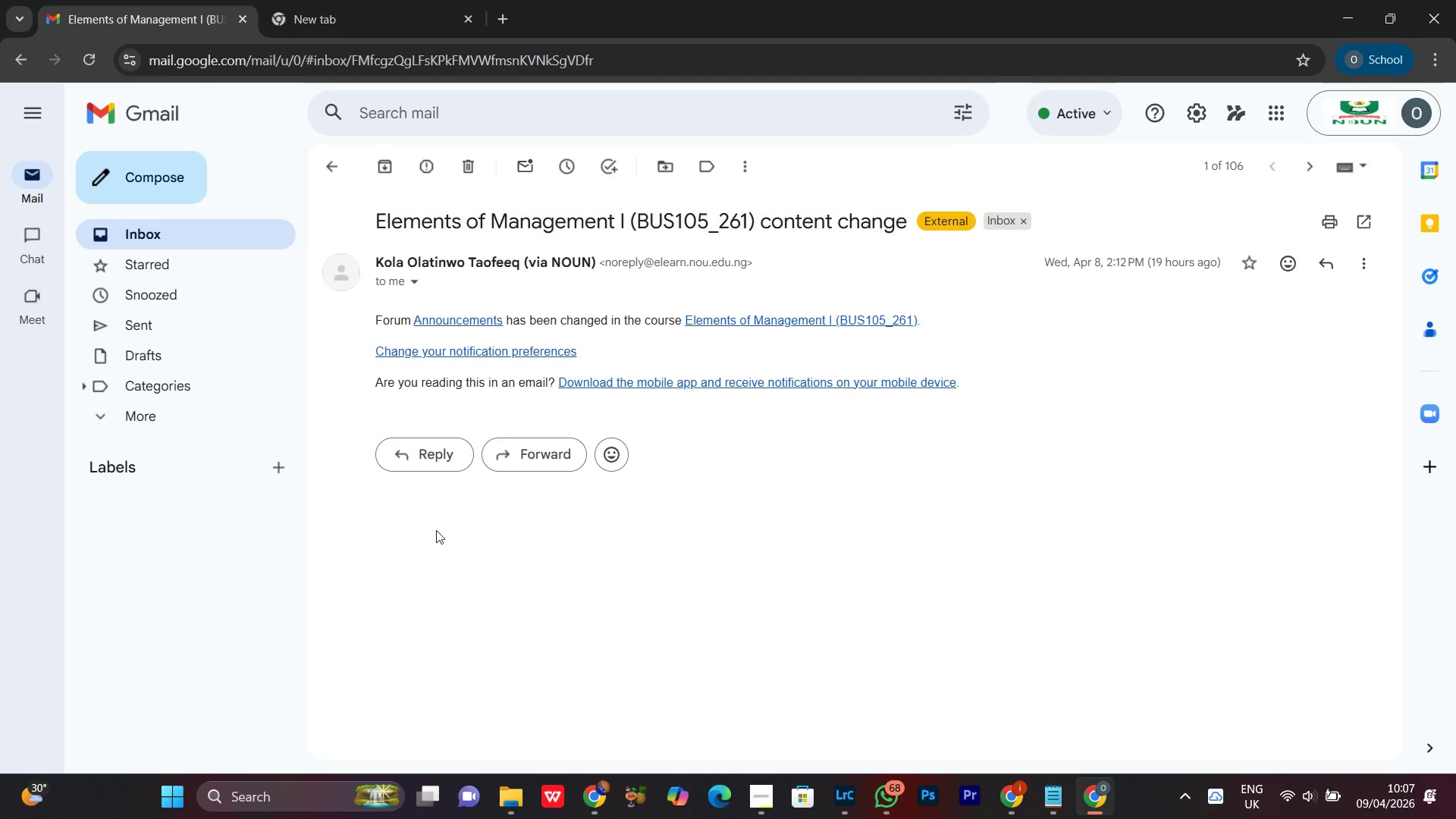 
scroll: coordinate [403, 376], scroll_direction: down, amount: 2.0
 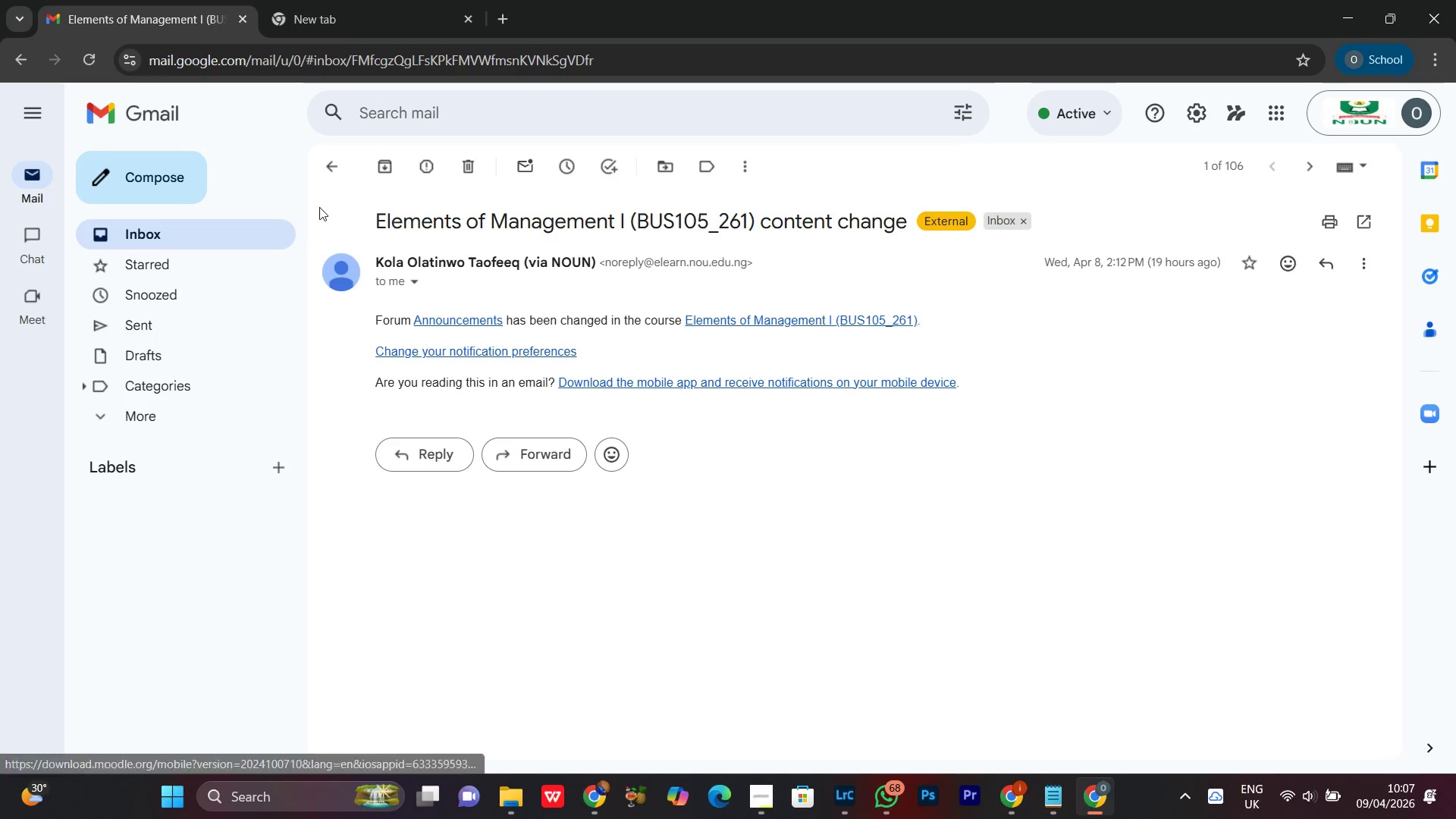 
left_click([340, 166])
 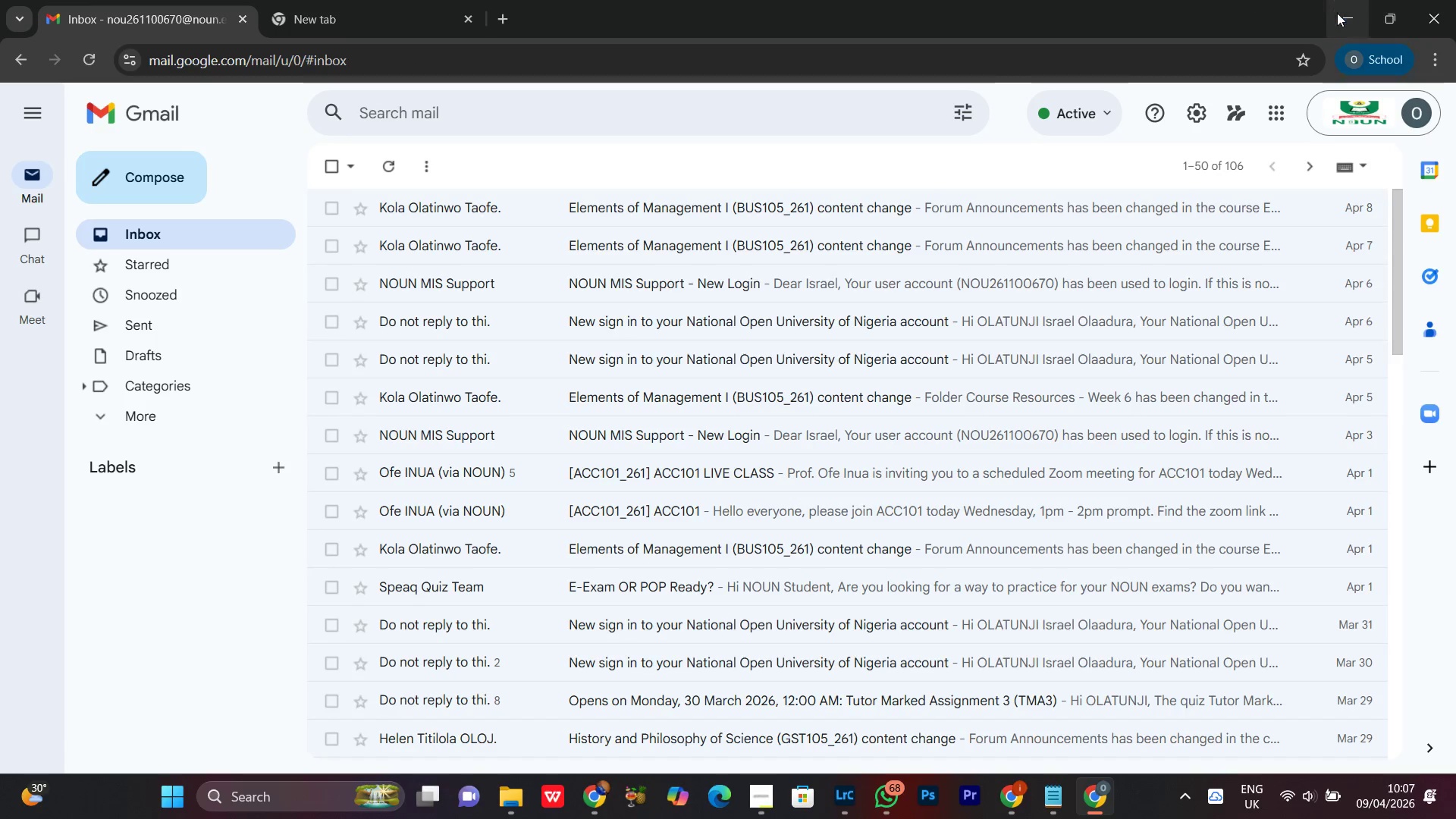 
left_click([1340, 11])
 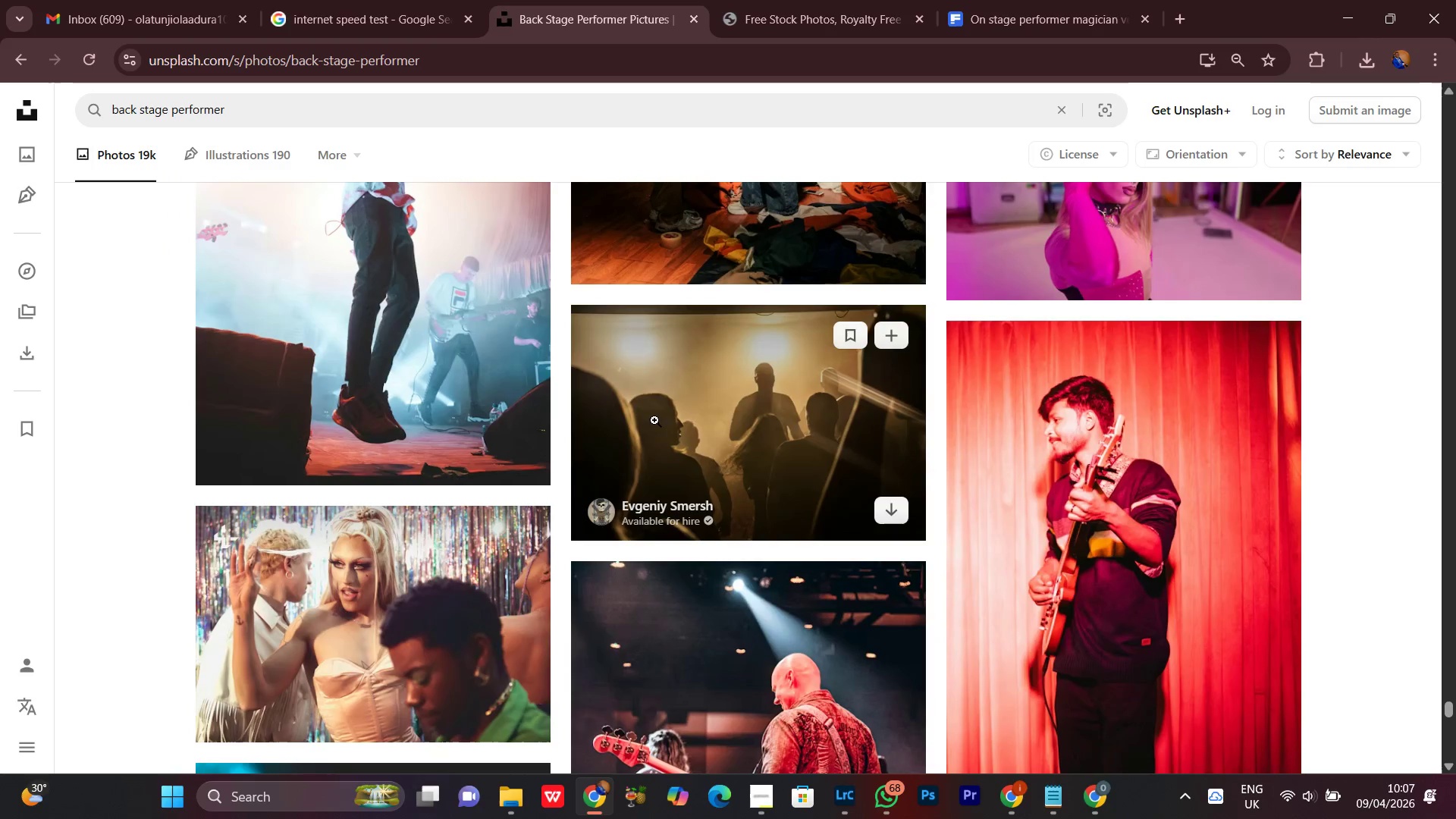 
scroll: coordinate [679, 463], scroll_direction: down, amount: 3.0
 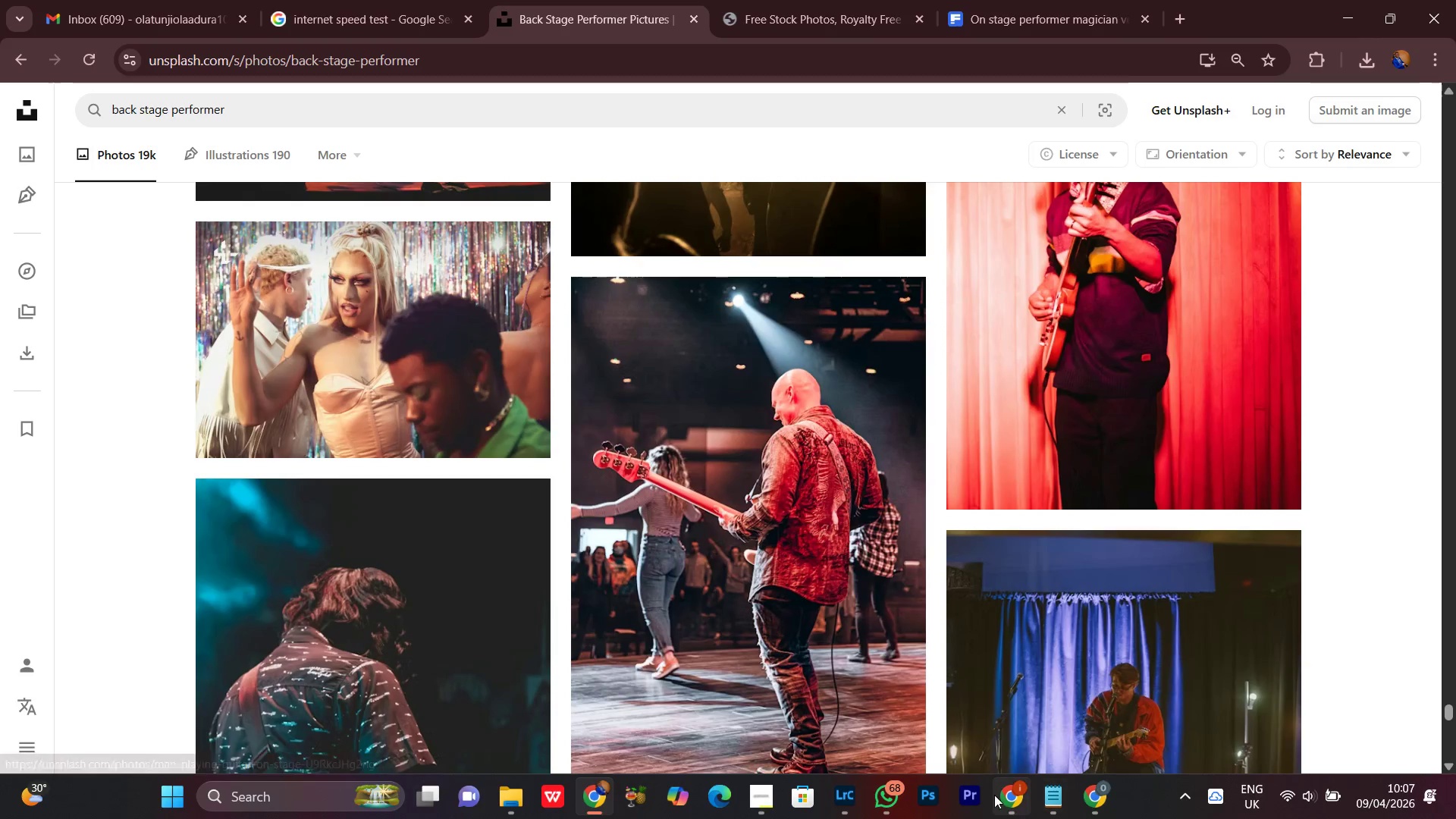 
left_click([1007, 805])
 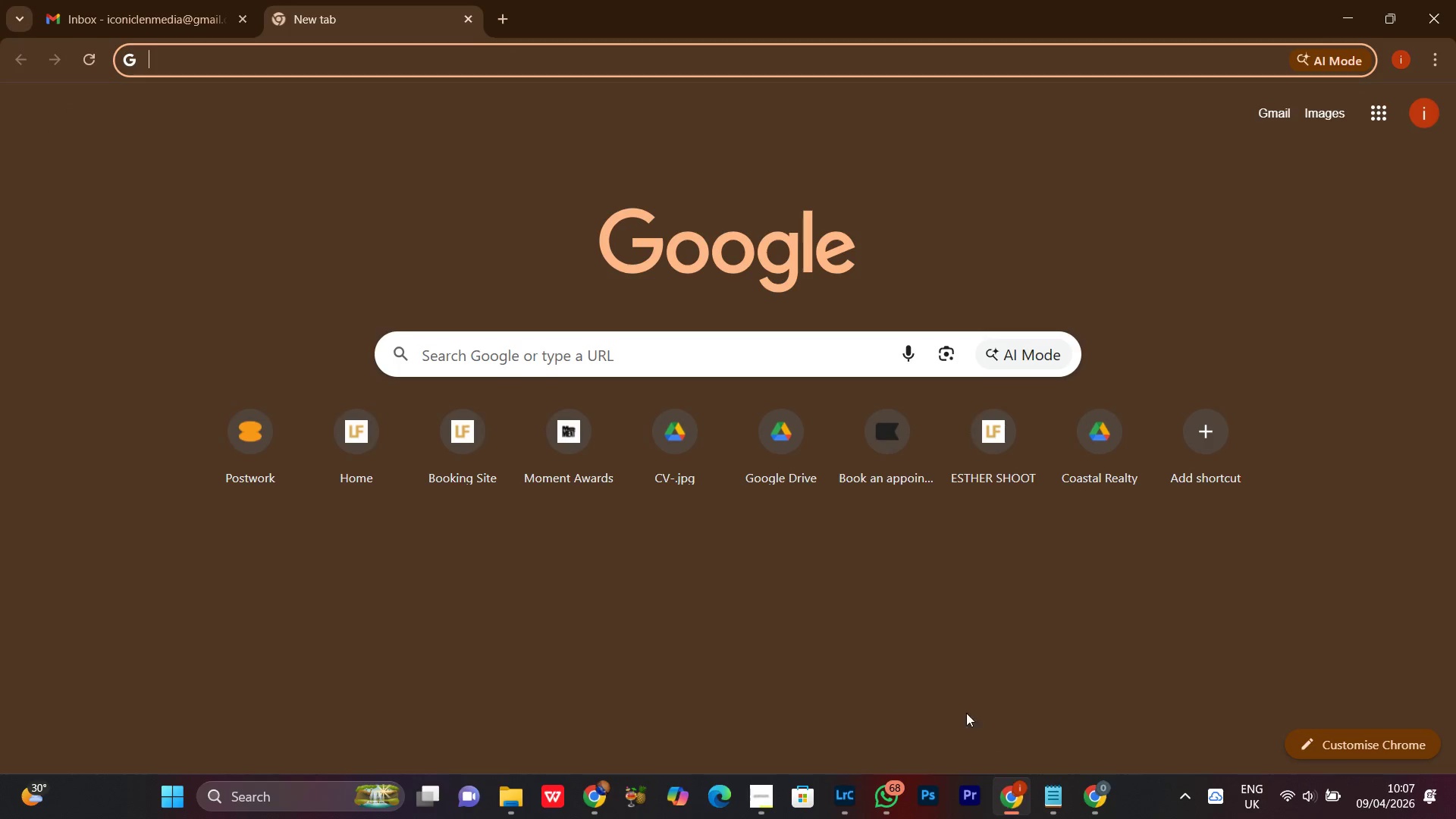 
scroll: coordinate [934, 692], scroll_direction: down, amount: 5.0
 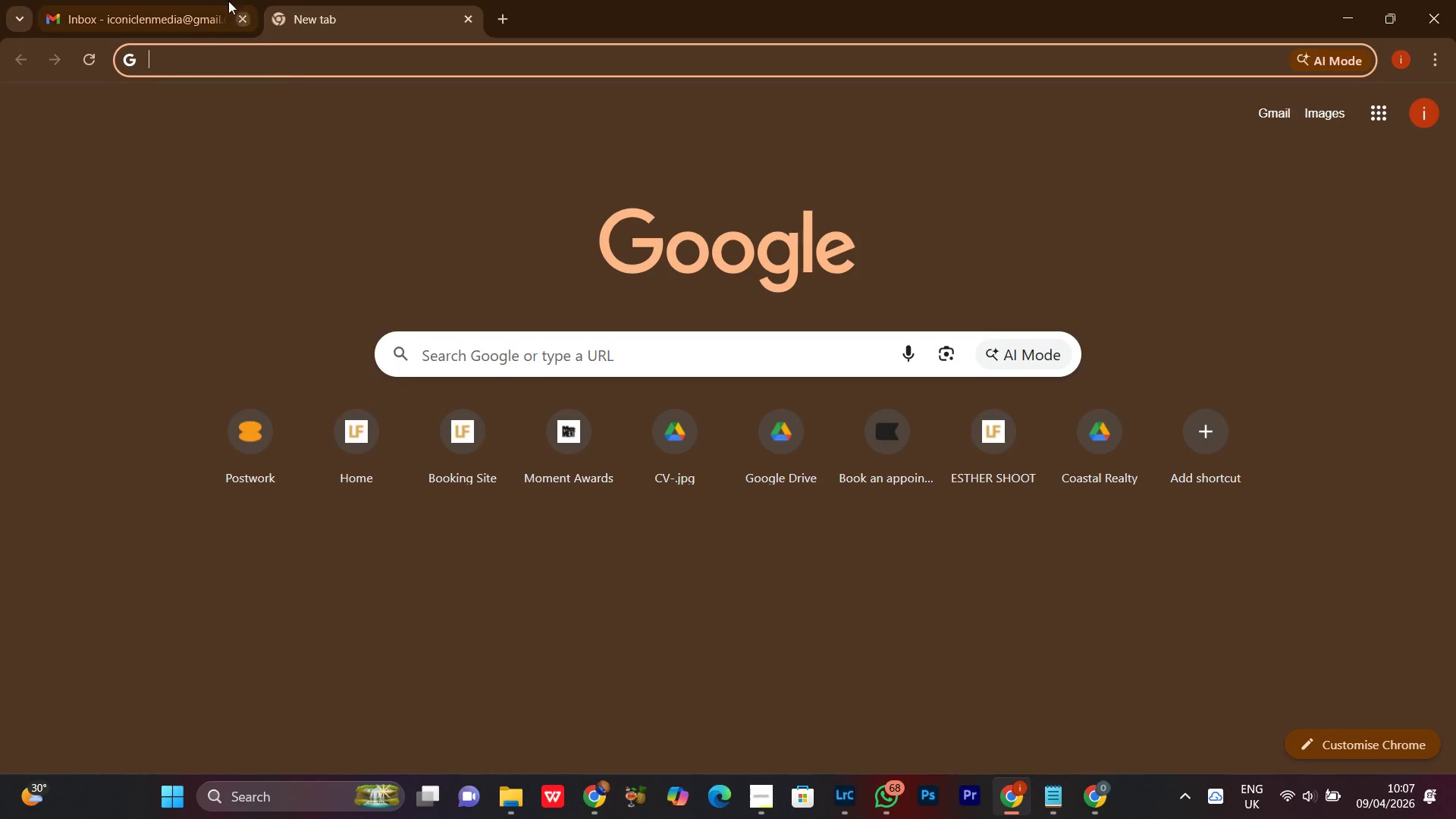 
left_click([207, 0])
 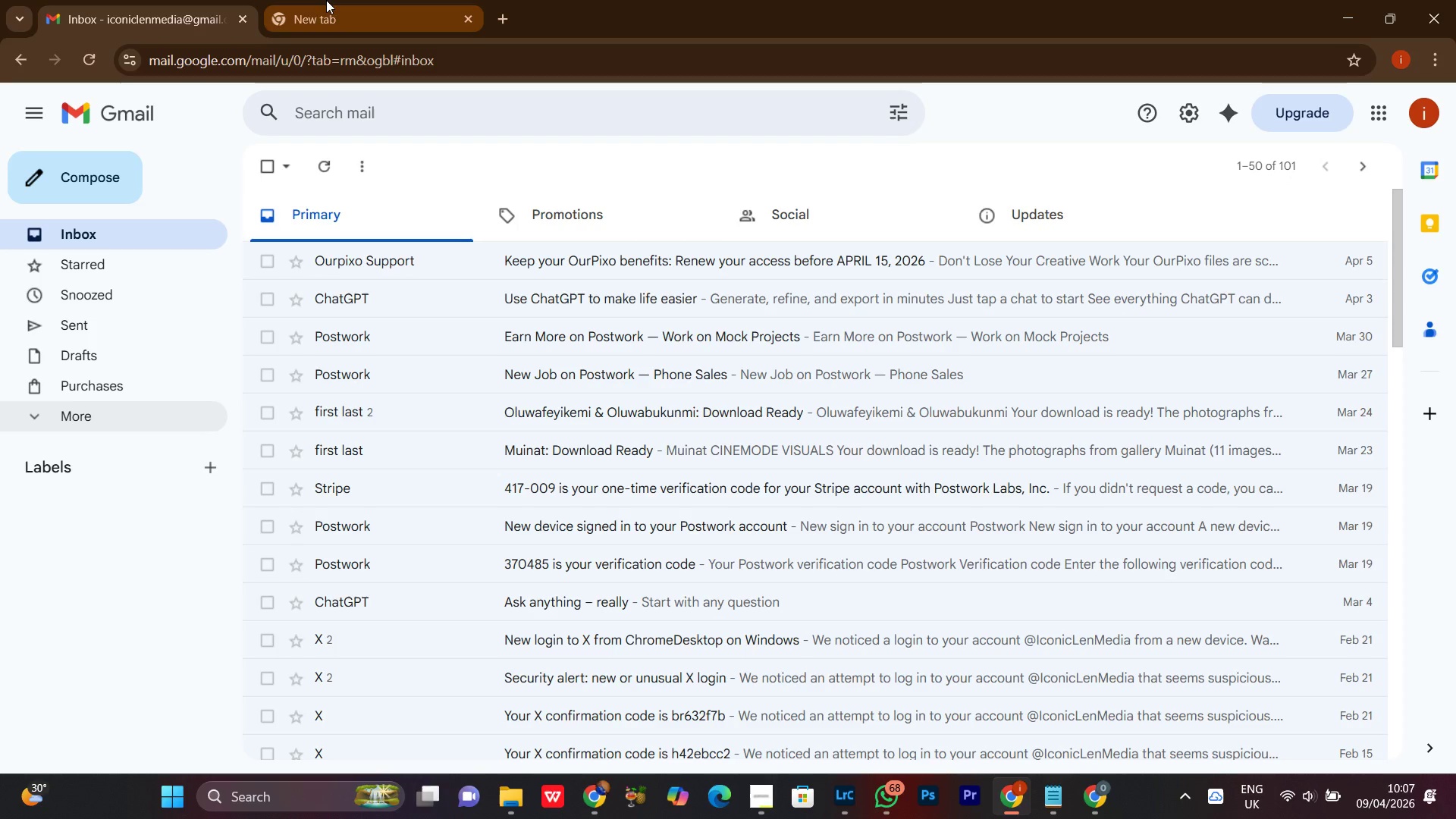 
left_click([328, 0])
 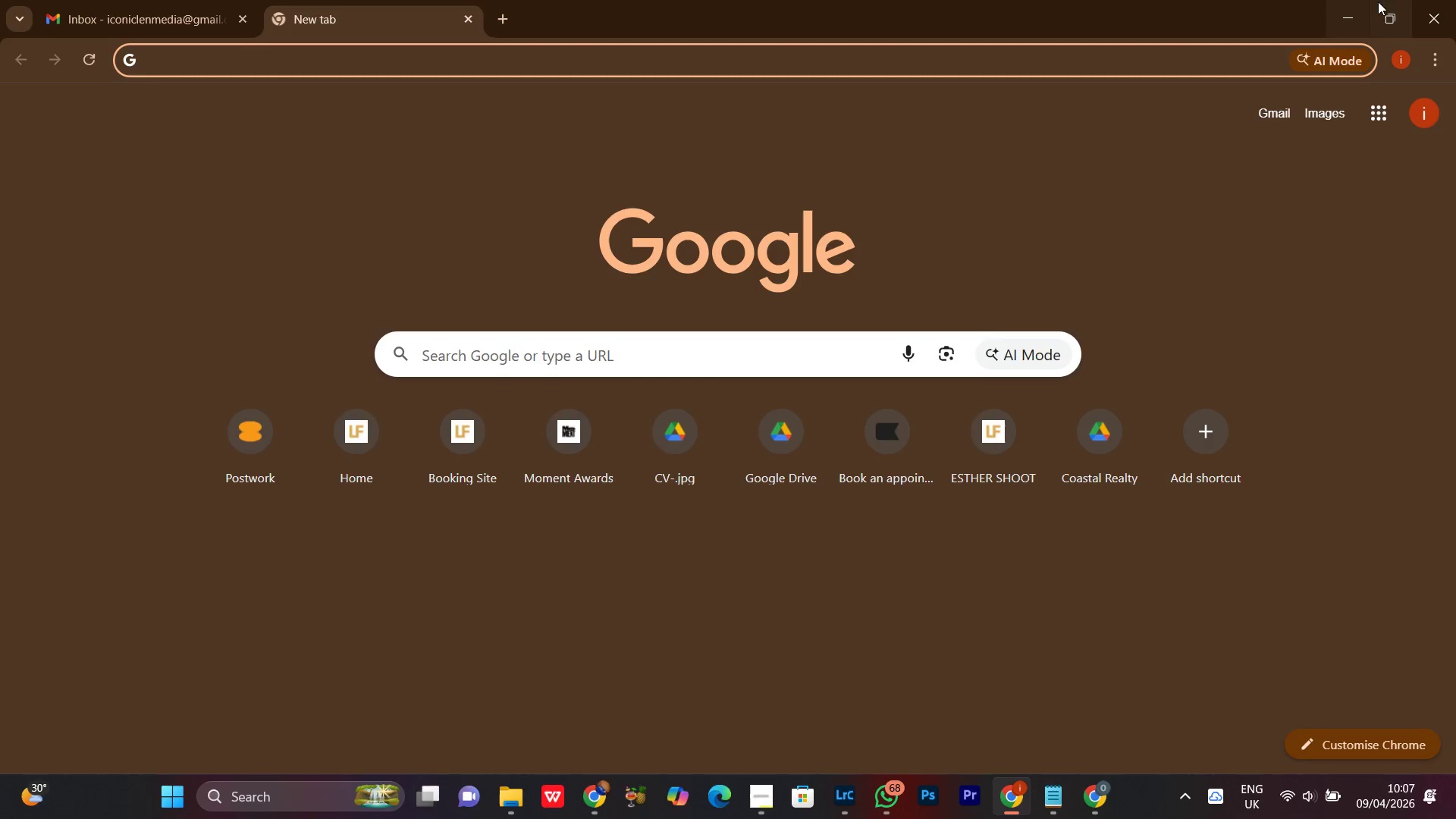 
left_click([1354, 8])
 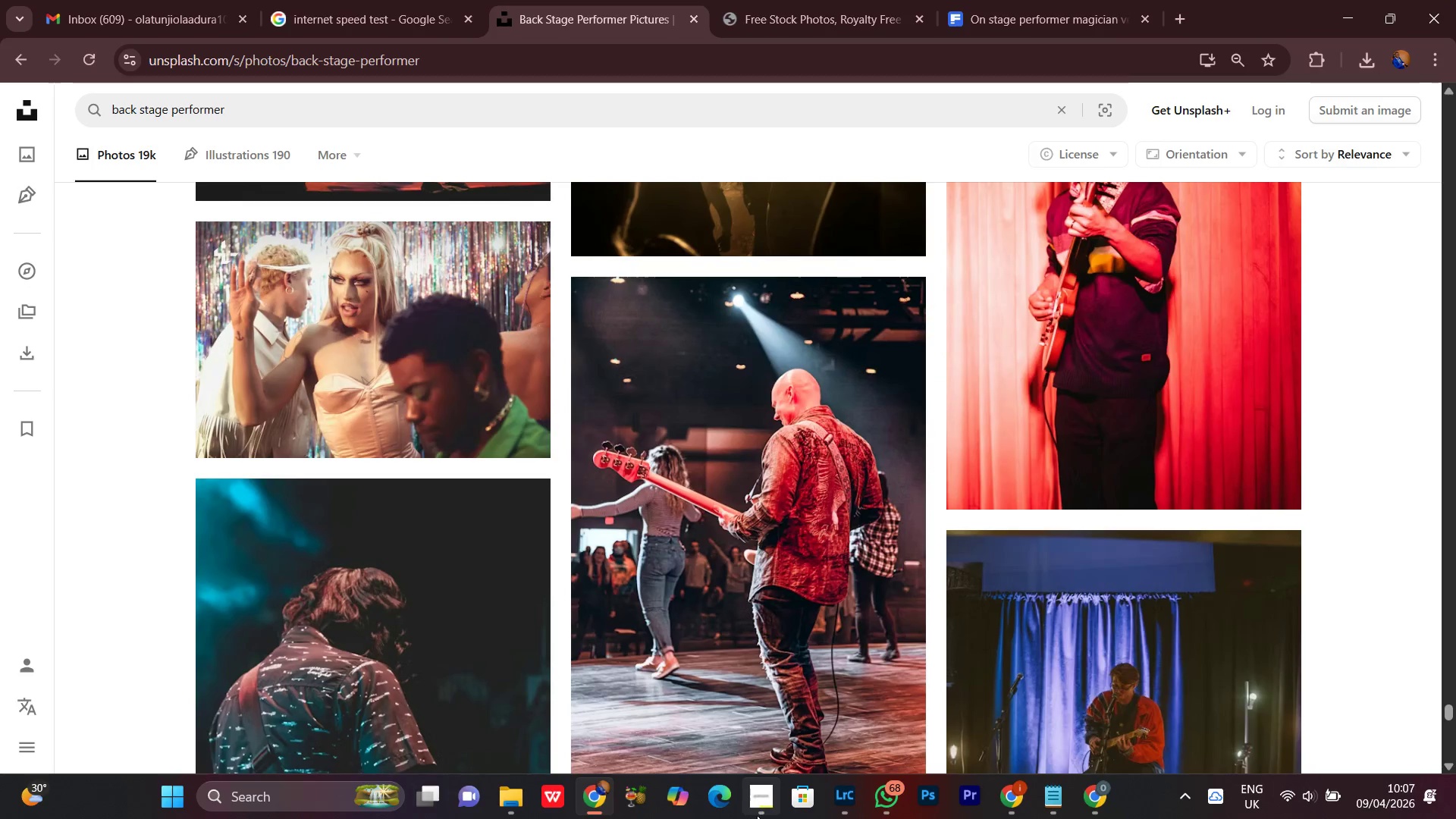 
left_click([764, 802])